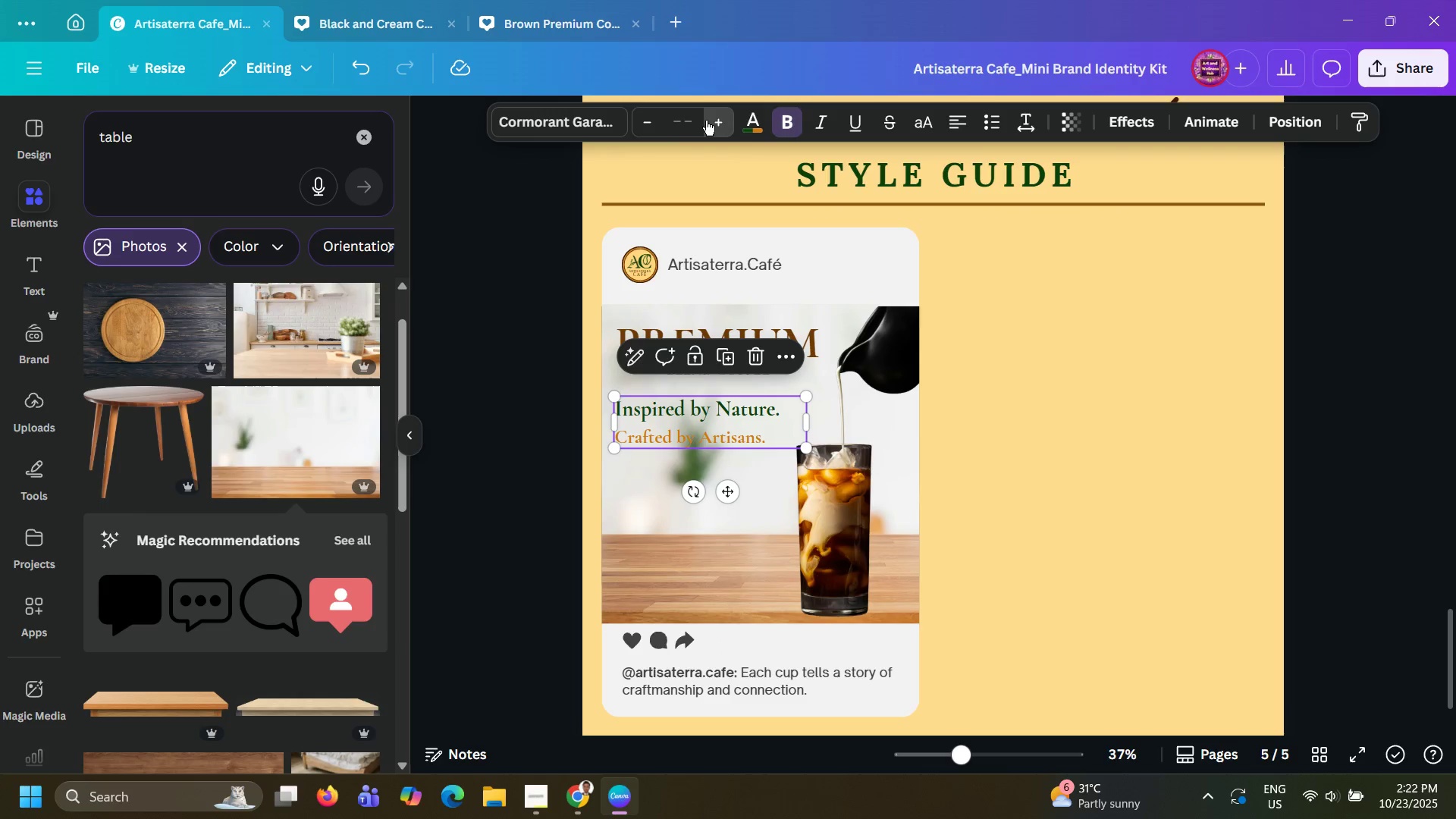 
triple_click([706, 121])
 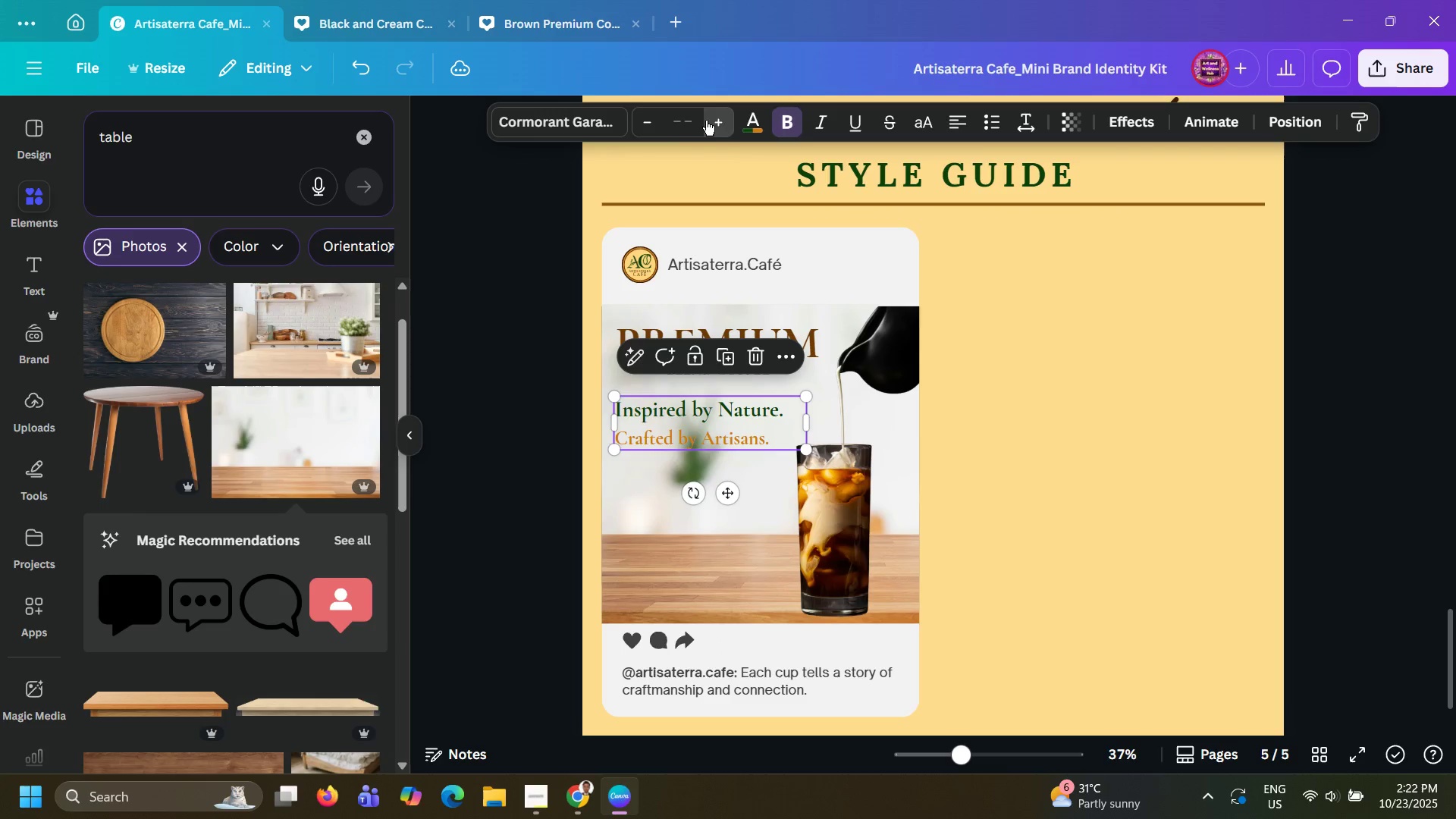 
triple_click([706, 121])
 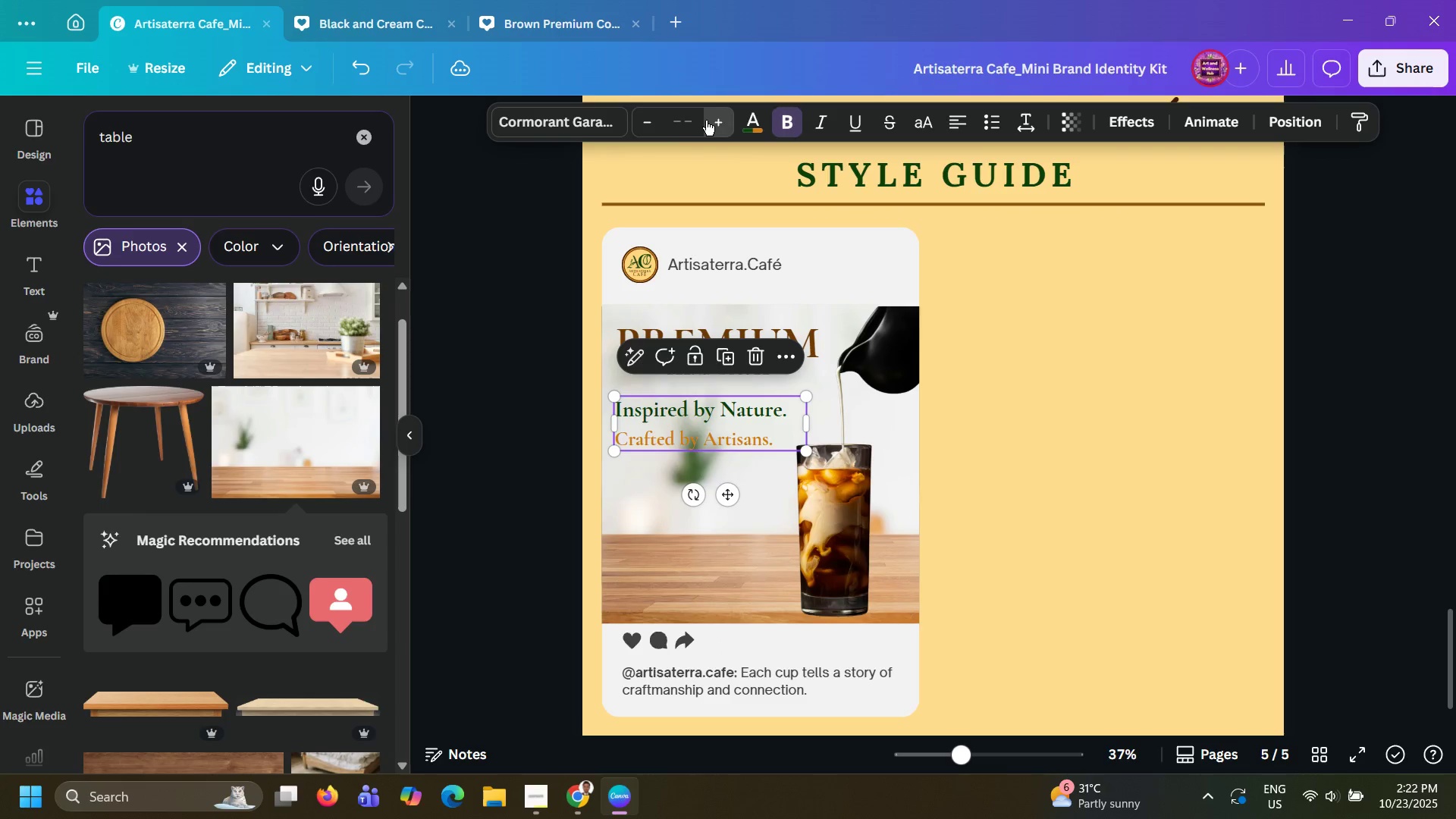 
triple_click([706, 121])
 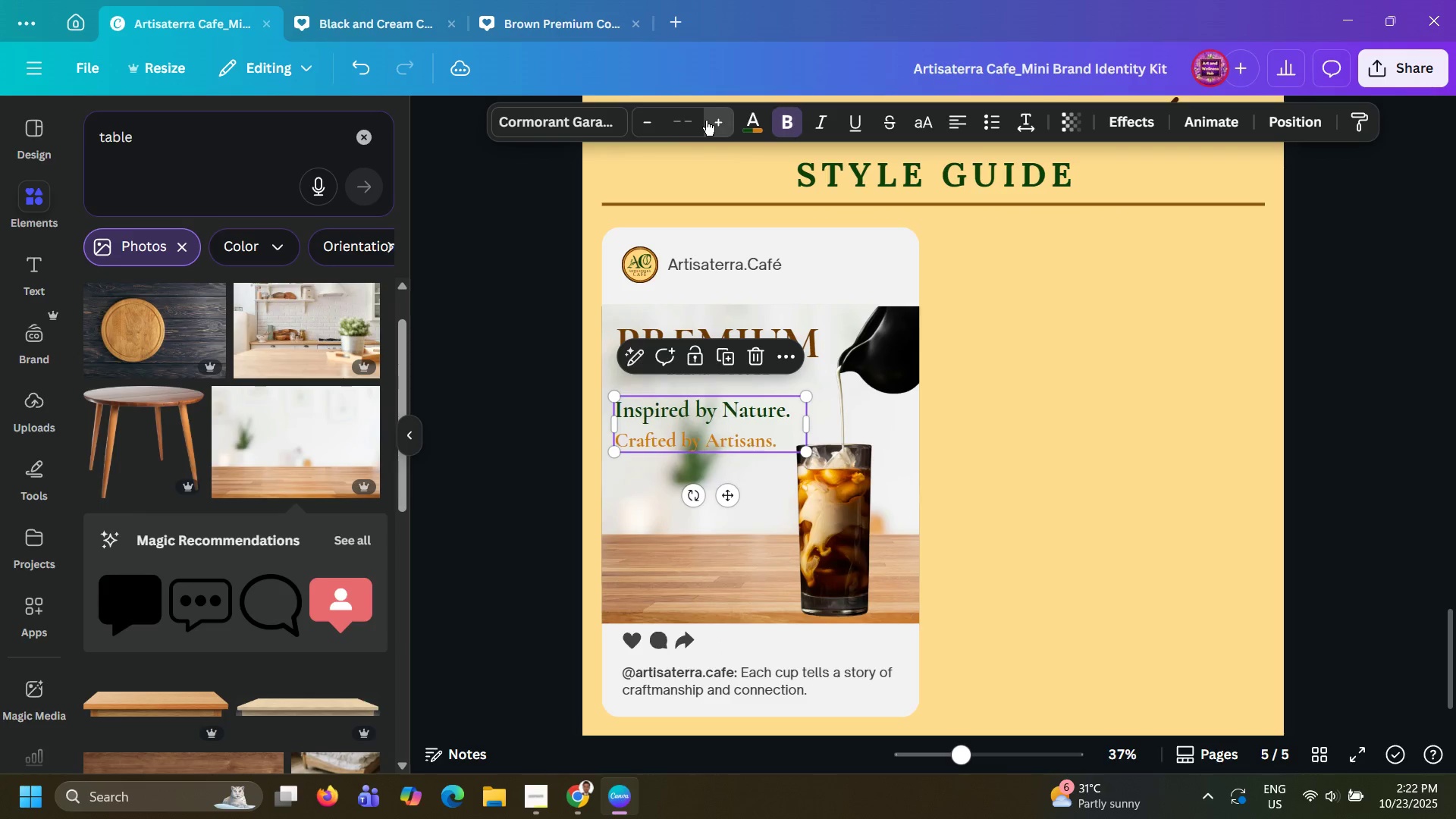 
triple_click([706, 121])
 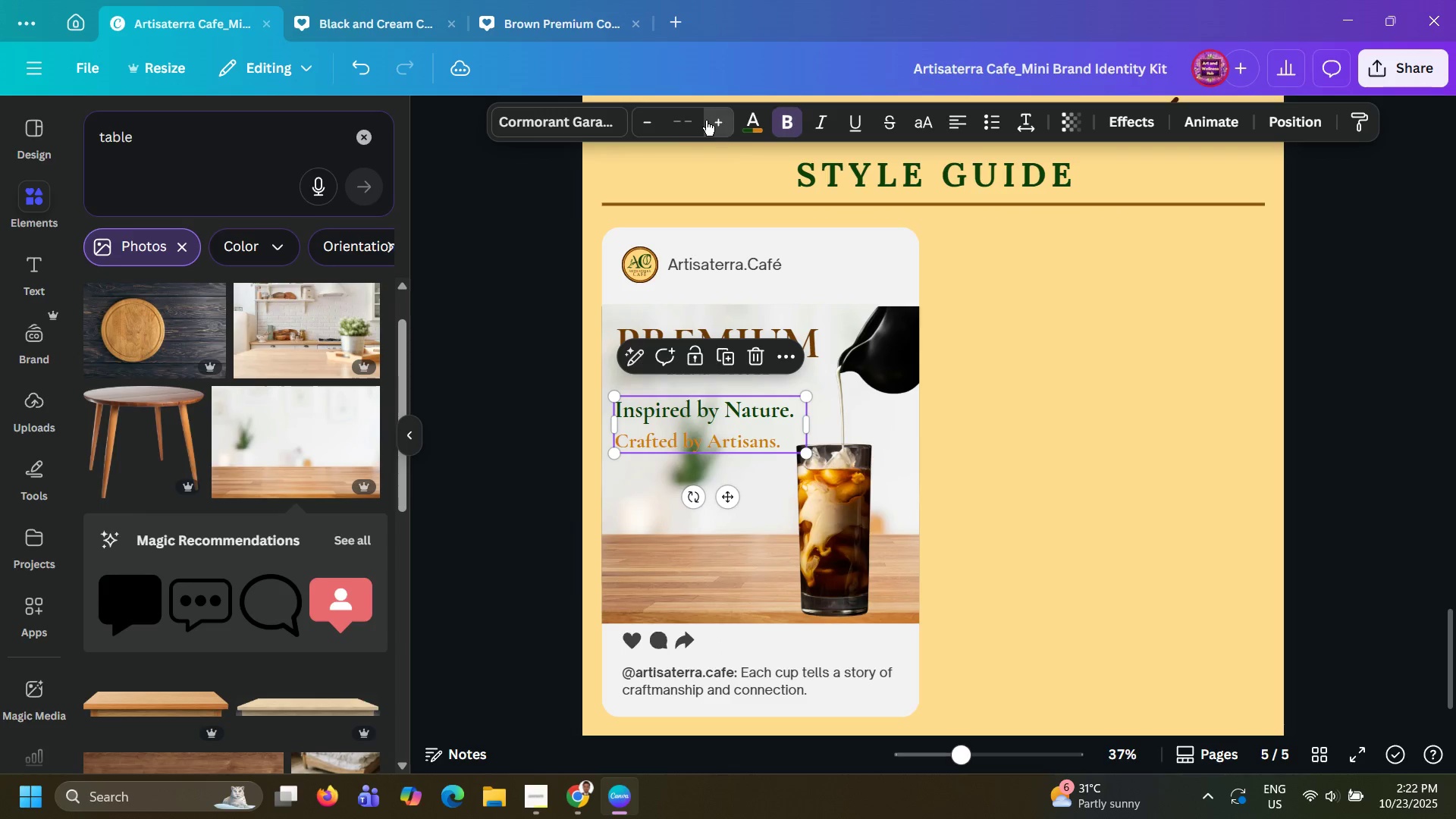 
triple_click([706, 121])
 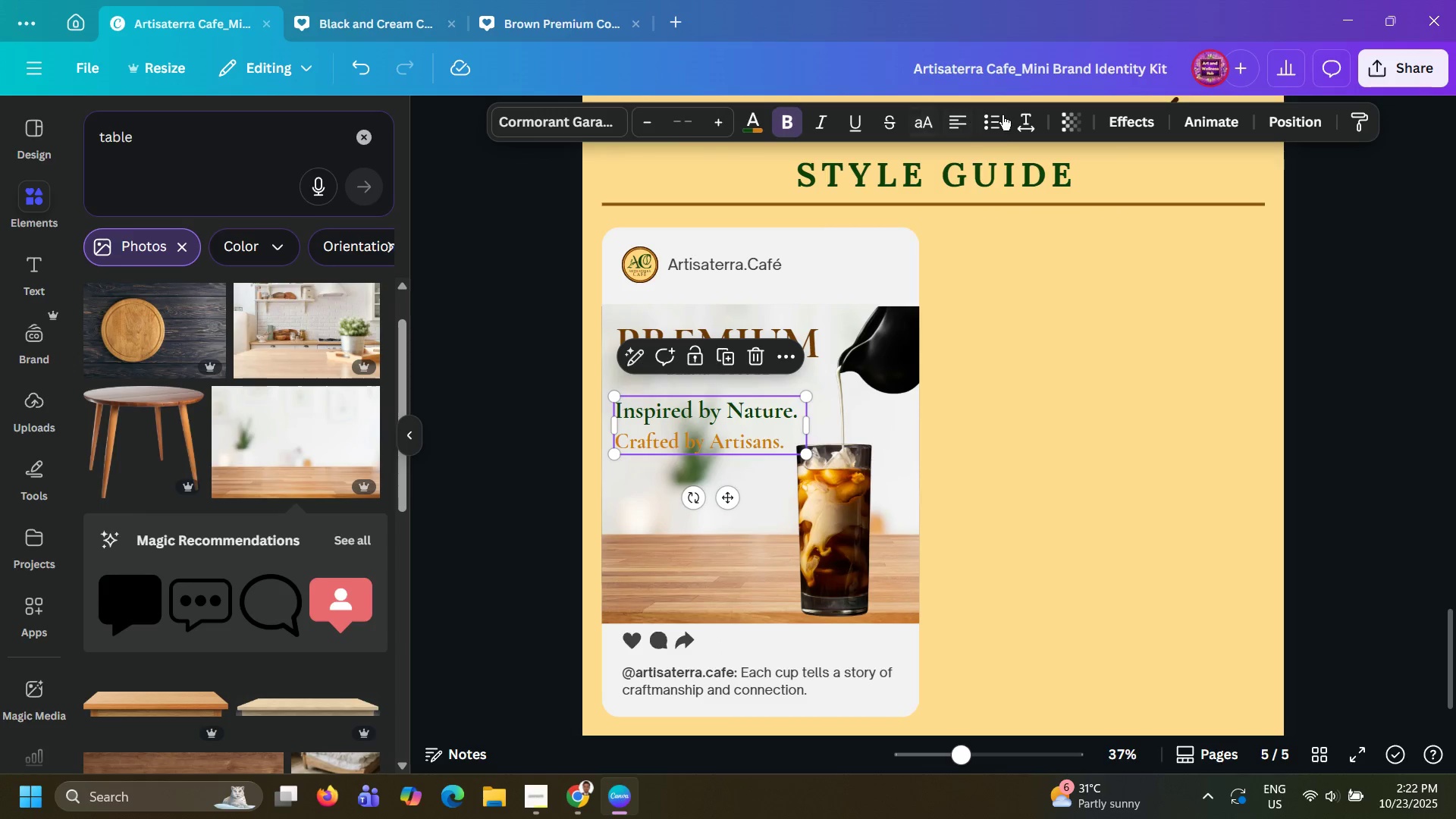 
left_click([1013, 118])
 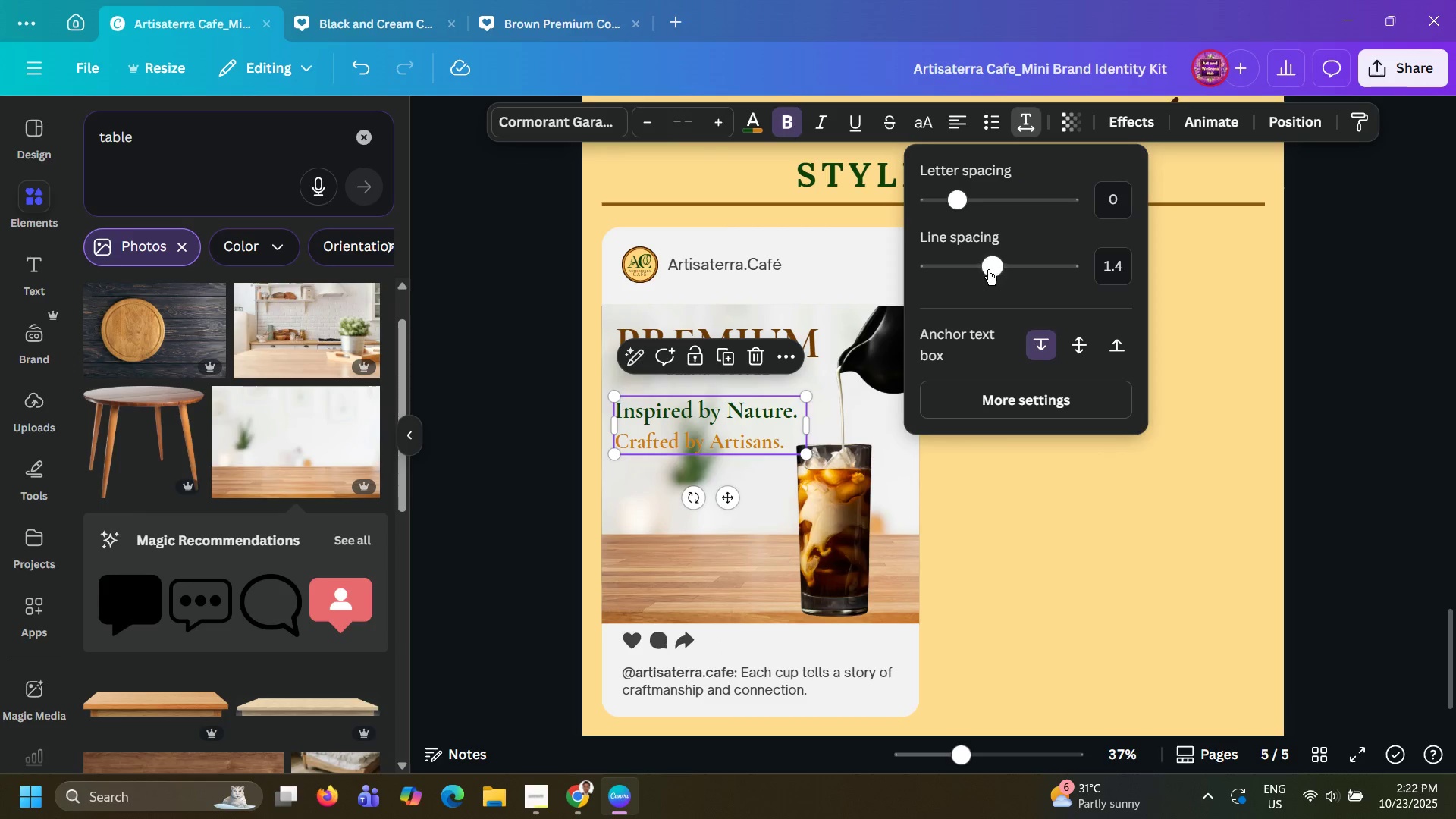 
left_click_drag(start_coordinate=[987, 268], to_coordinate=[981, 282])
 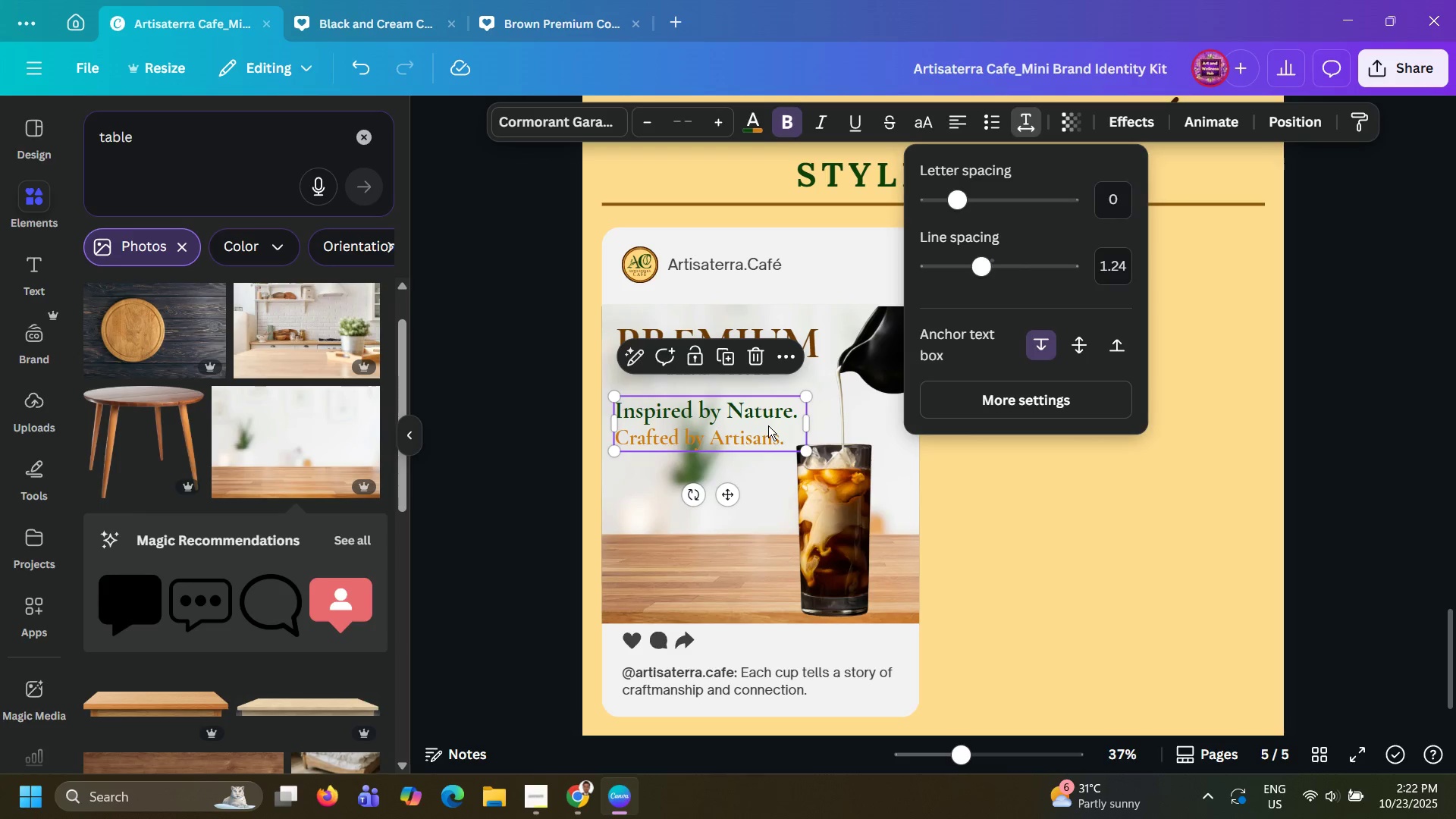 
left_click([768, 425])
 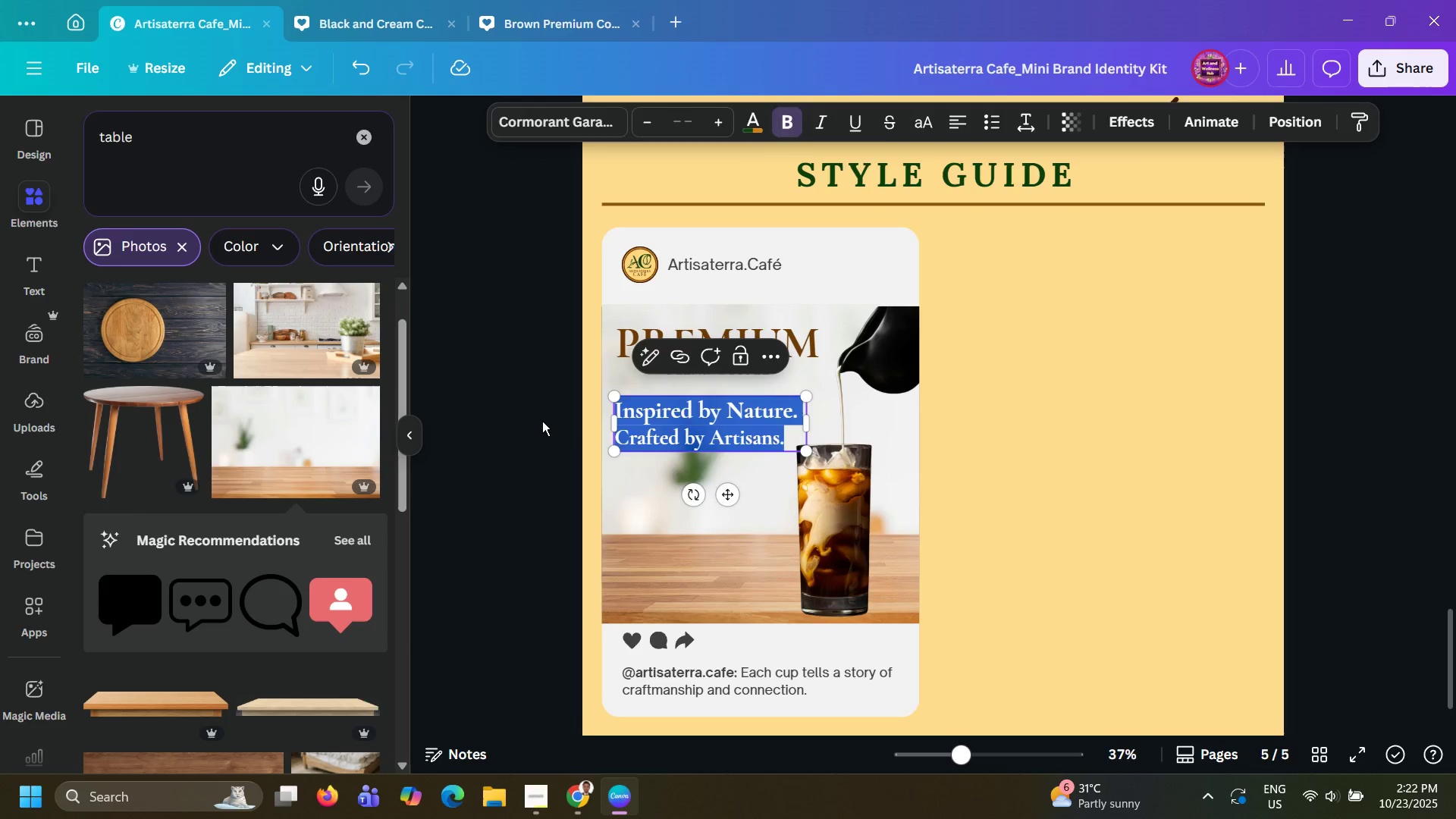 
left_click([542, 421])
 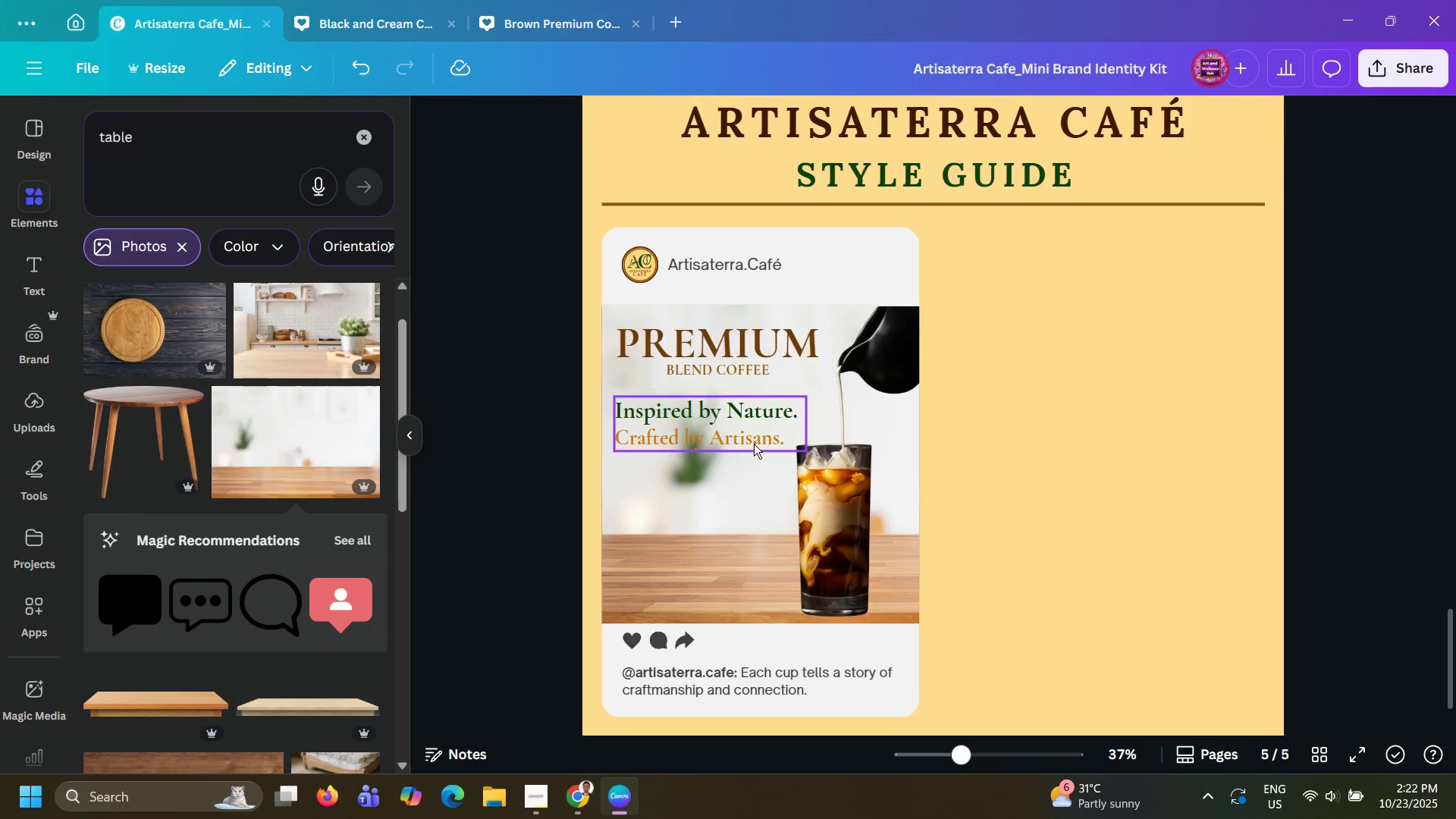 
double_click([754, 444])
 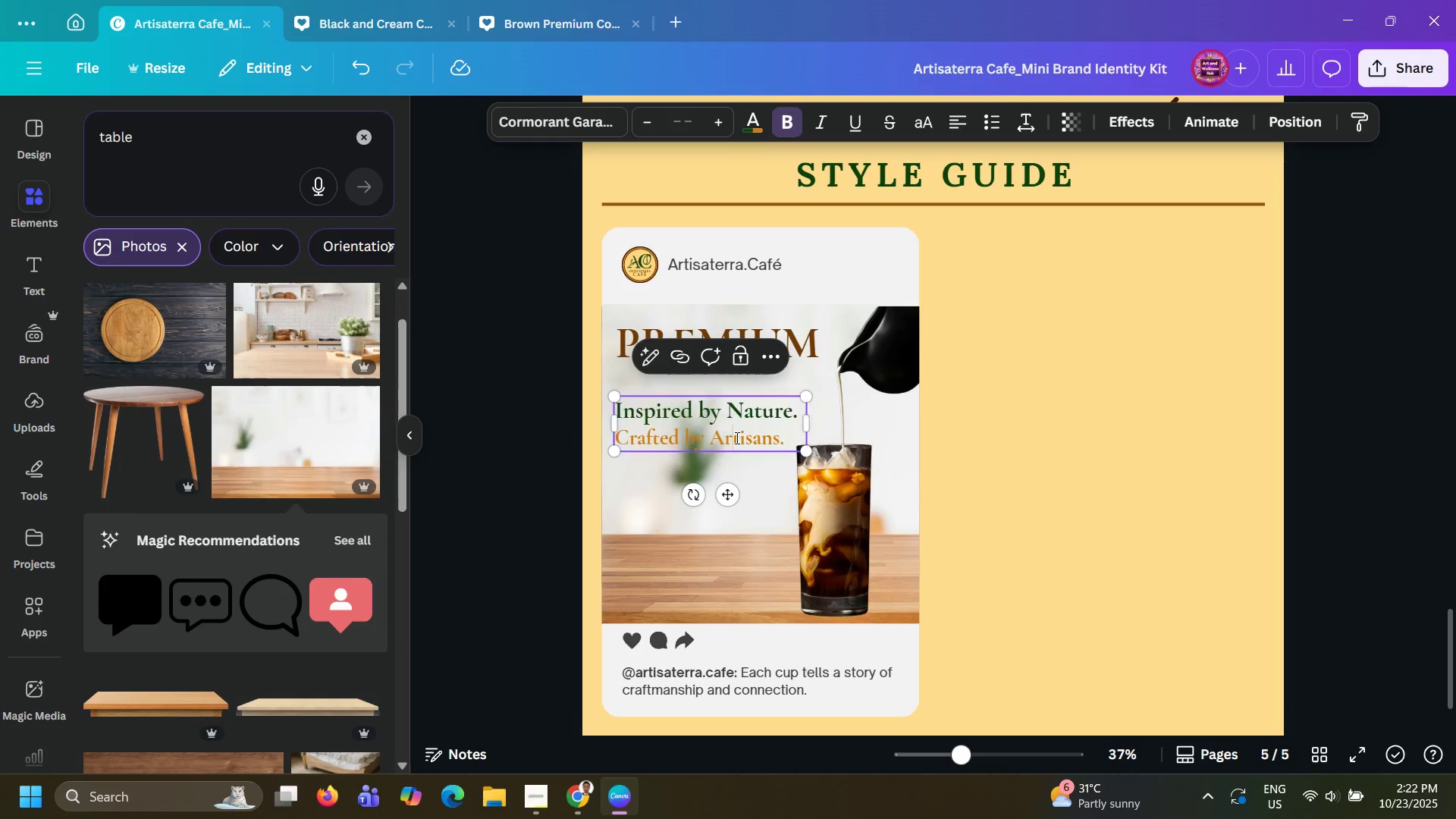 
left_click([736, 438])
 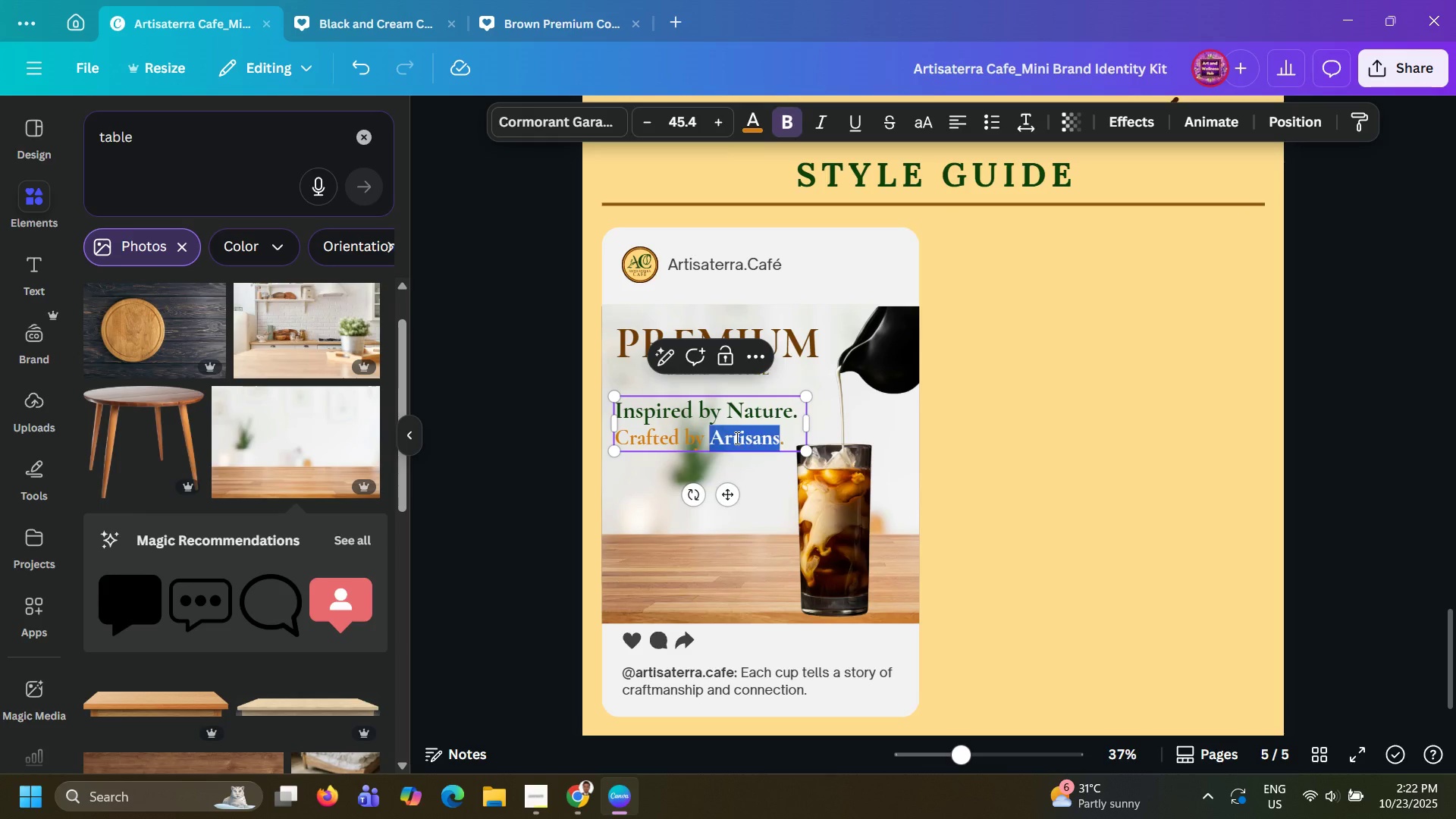 
double_click([736, 438])
 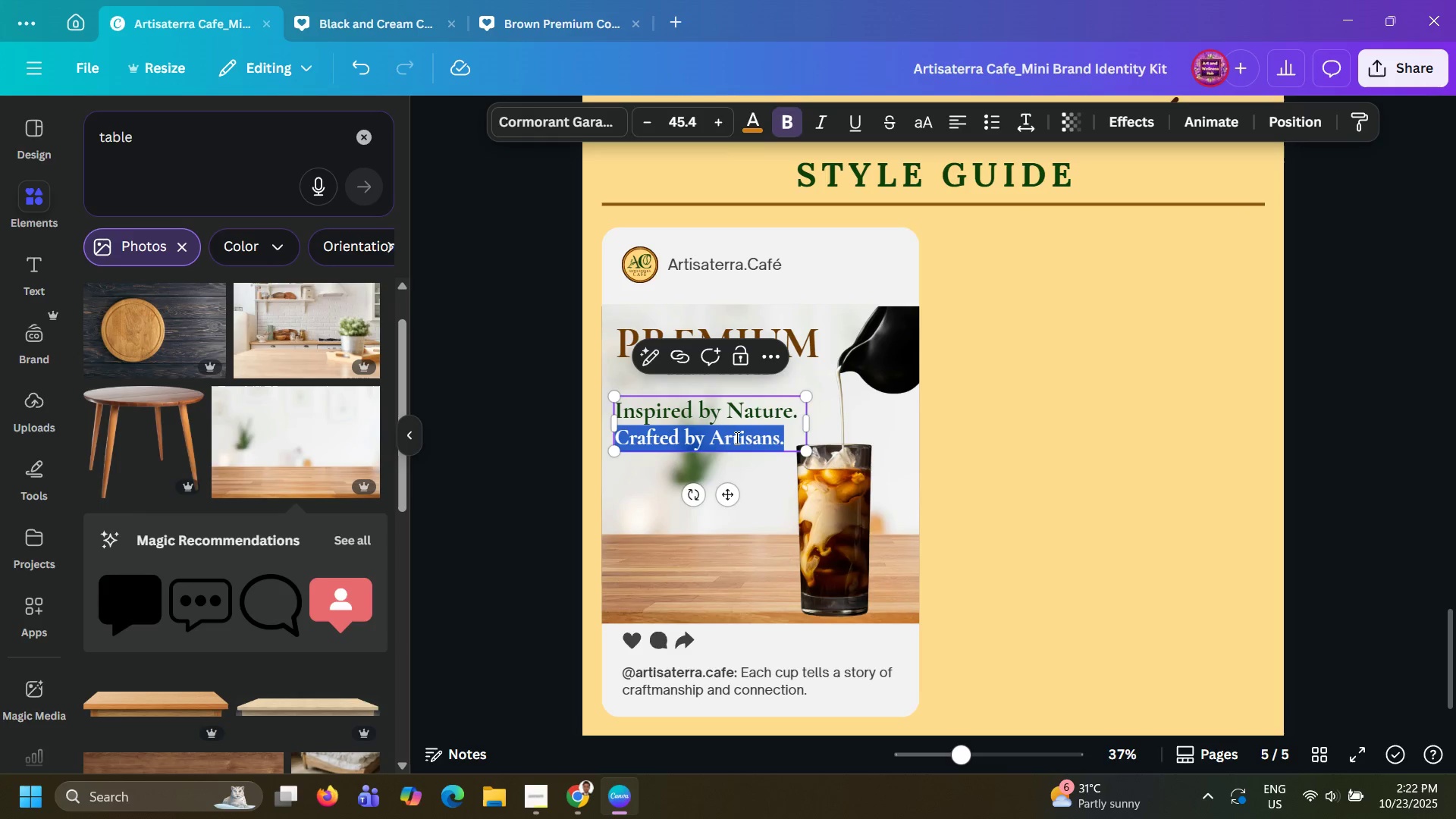 
triple_click([736, 438])
 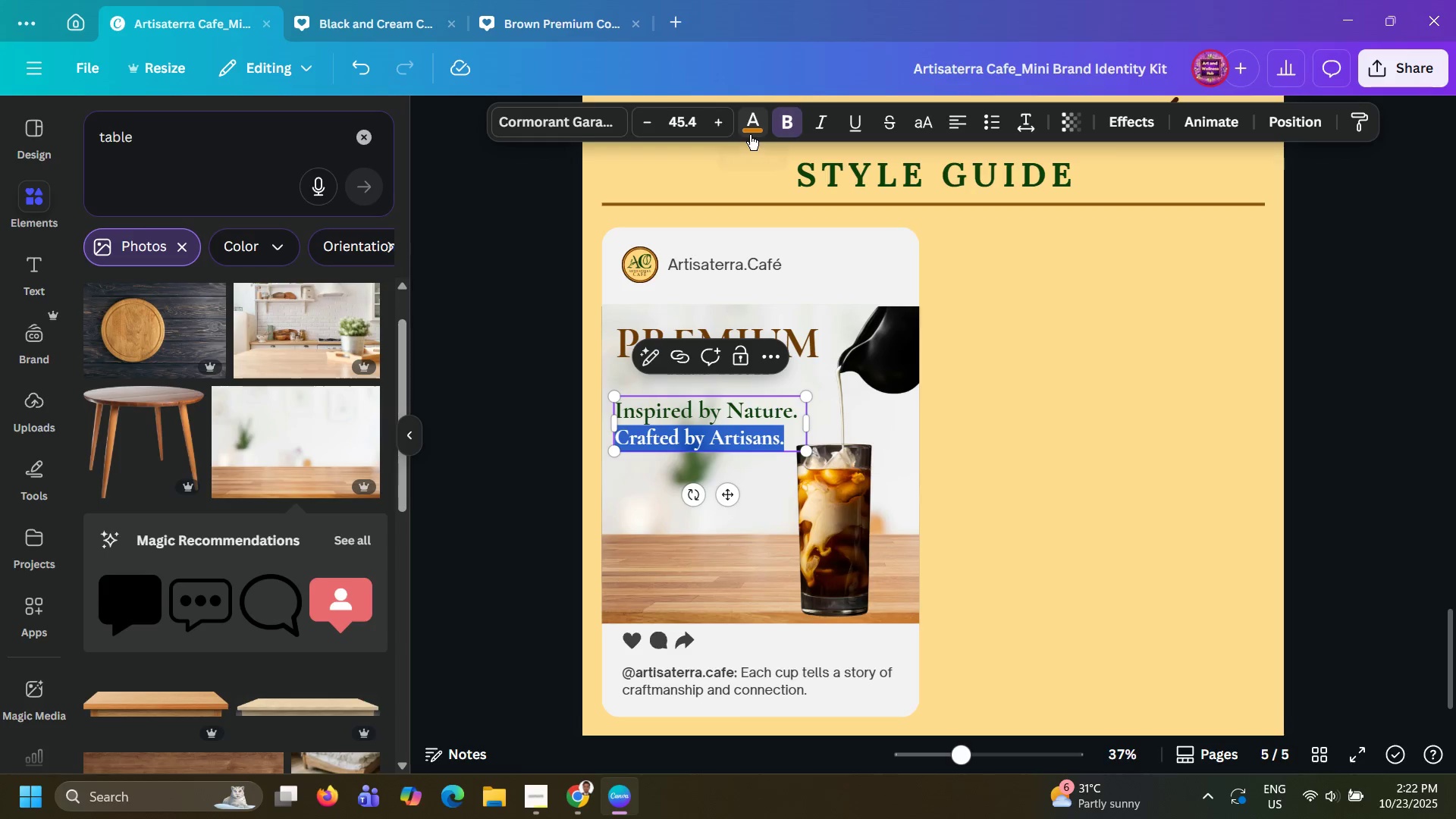 
left_click([750, 135])
 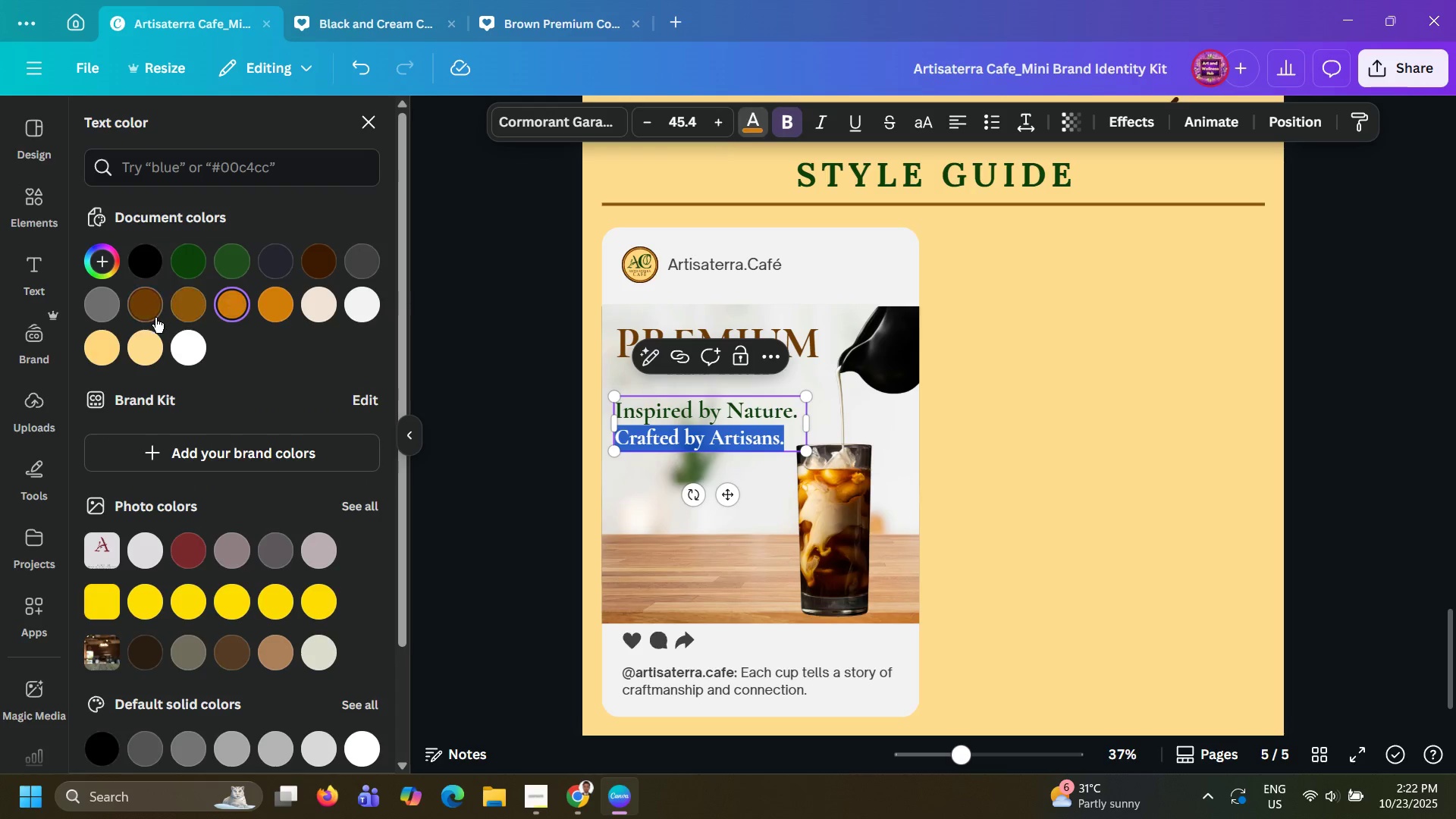 
left_click([147, 318])
 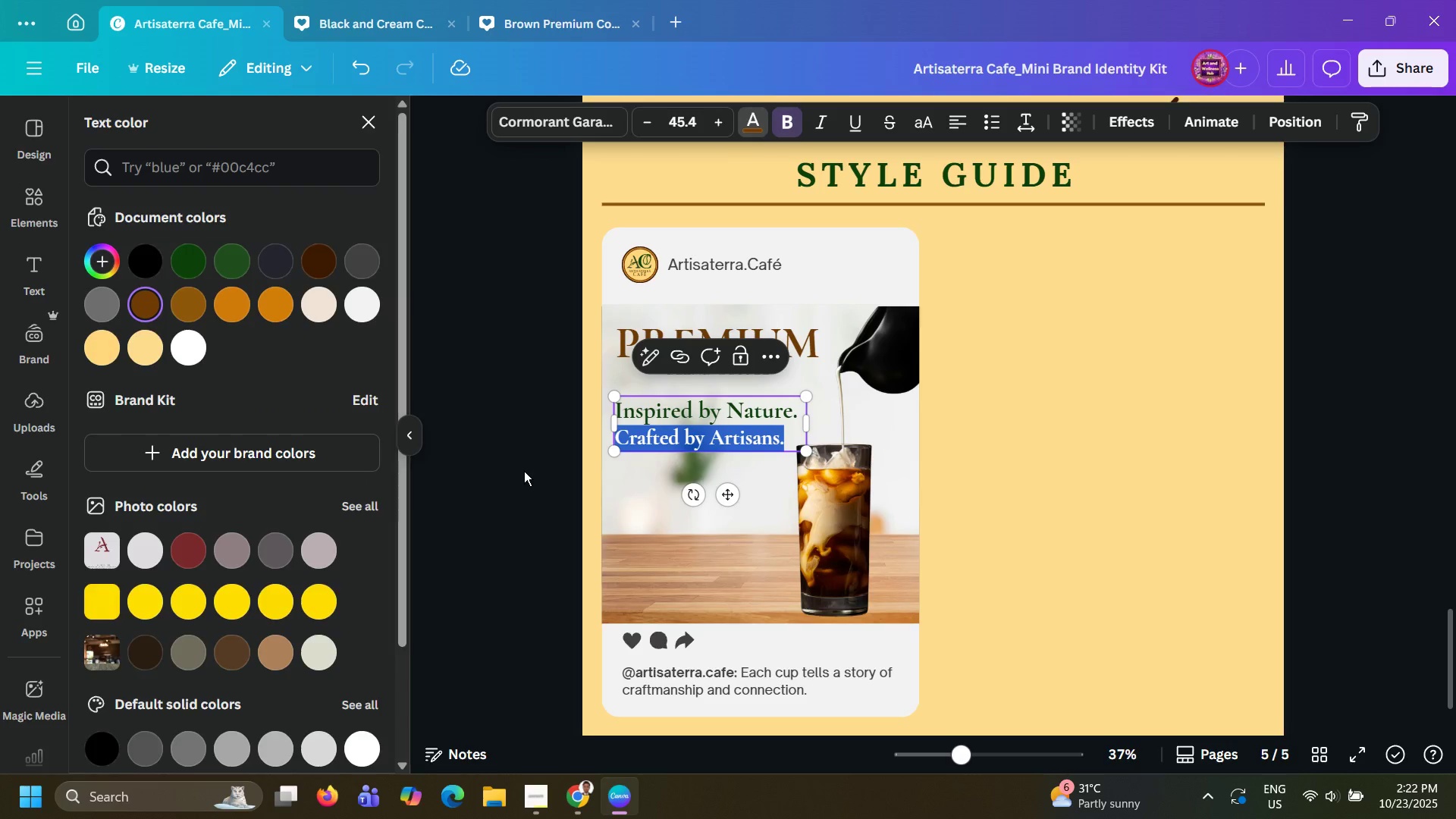 
left_click([524, 471])
 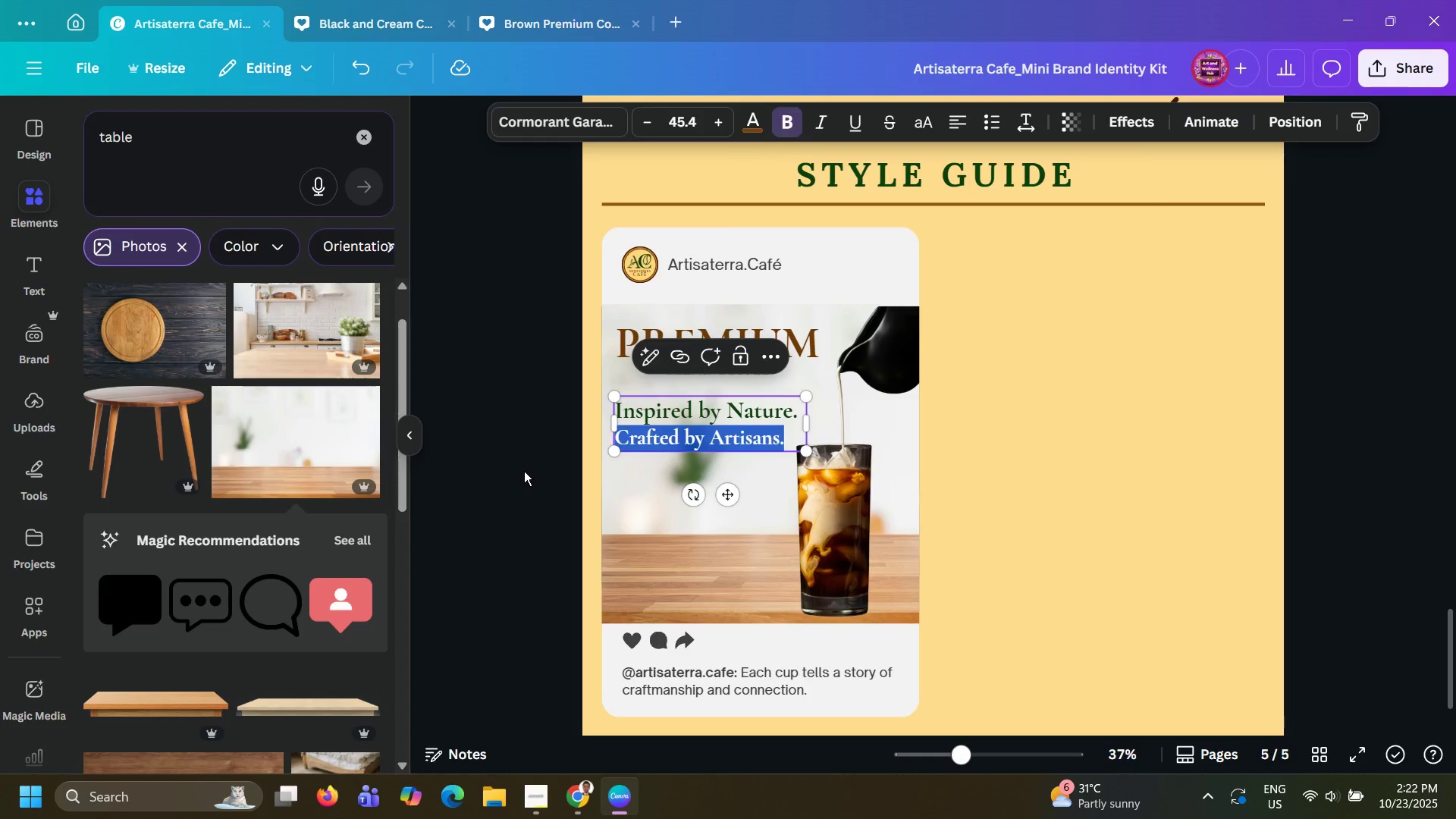 
left_click([524, 471])
 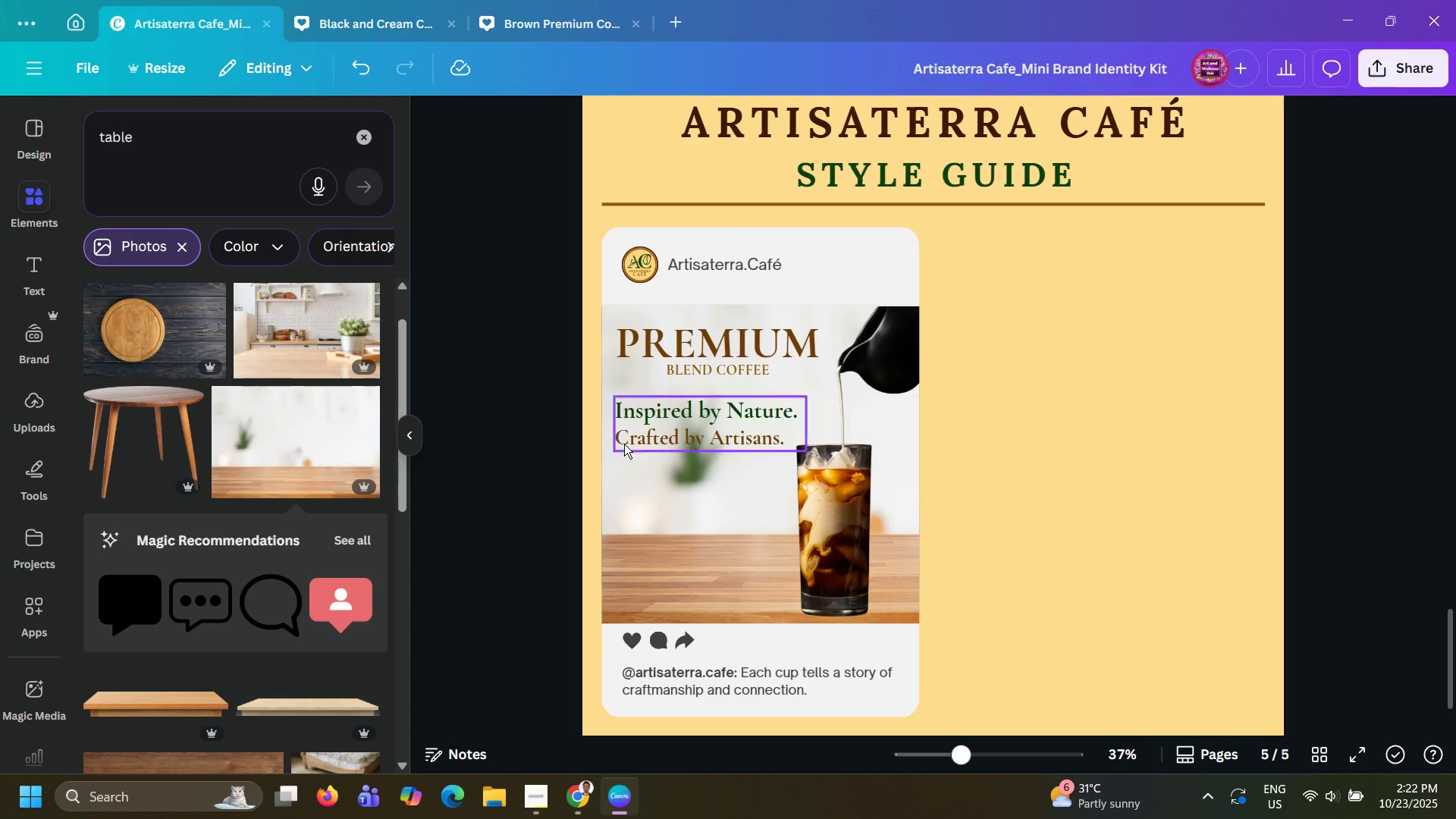 
left_click([648, 430])
 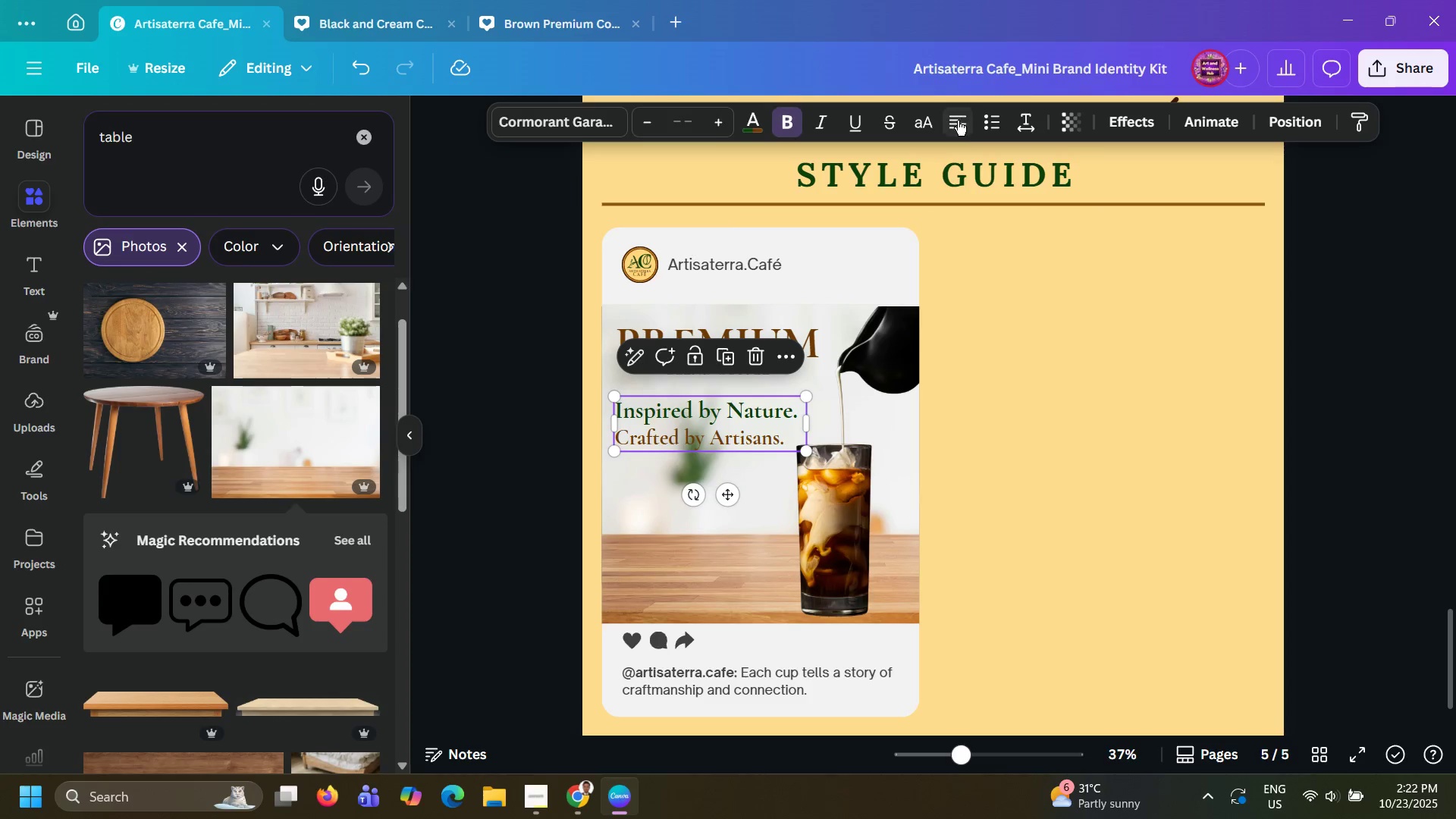 
left_click([958, 121])
 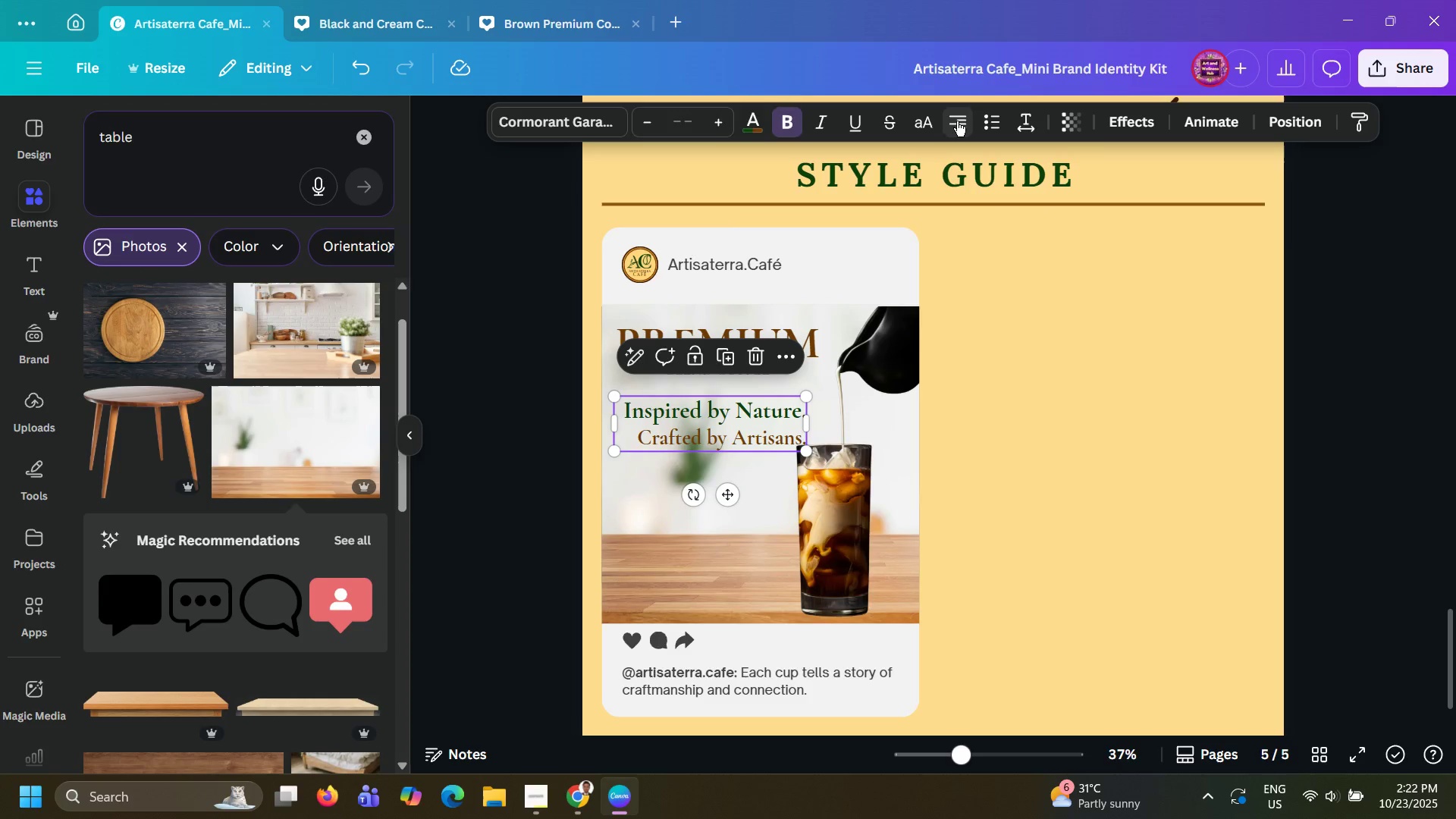 
left_click([957, 121])
 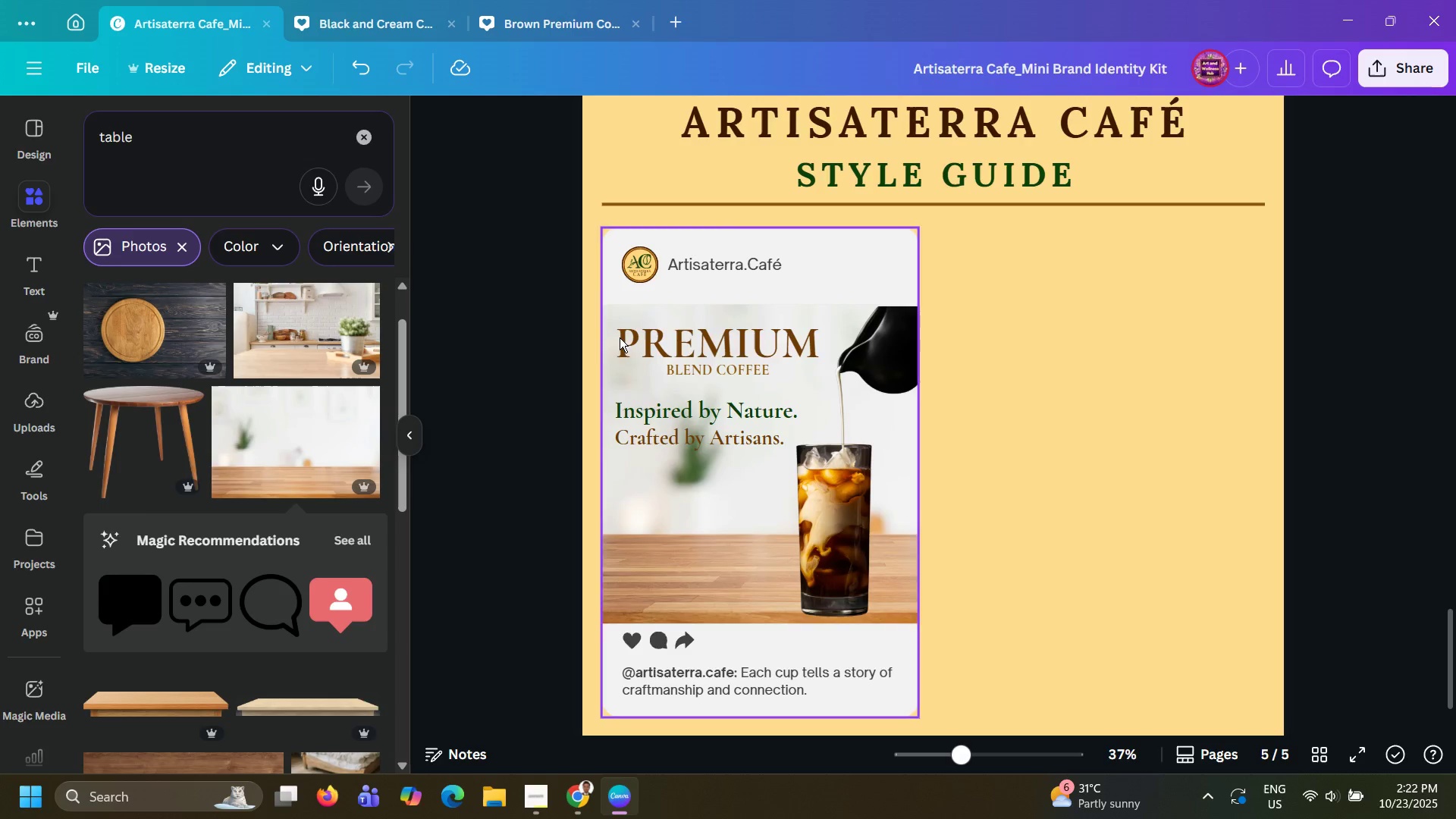 
left_click_drag(start_coordinate=[700, 431], to_coordinate=[695, 508])
 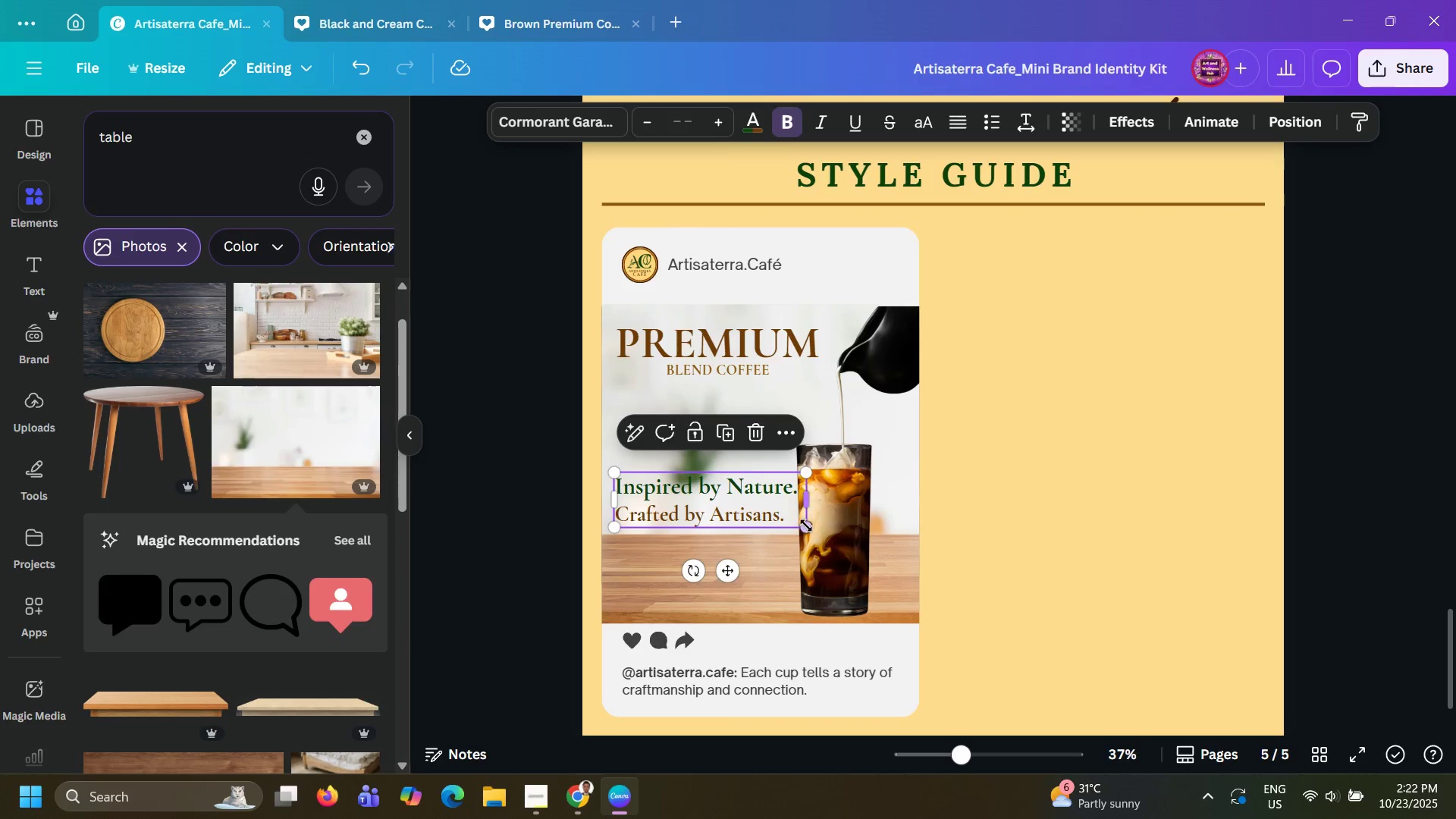 
left_click_drag(start_coordinate=[806, 526], to_coordinate=[795, 522])
 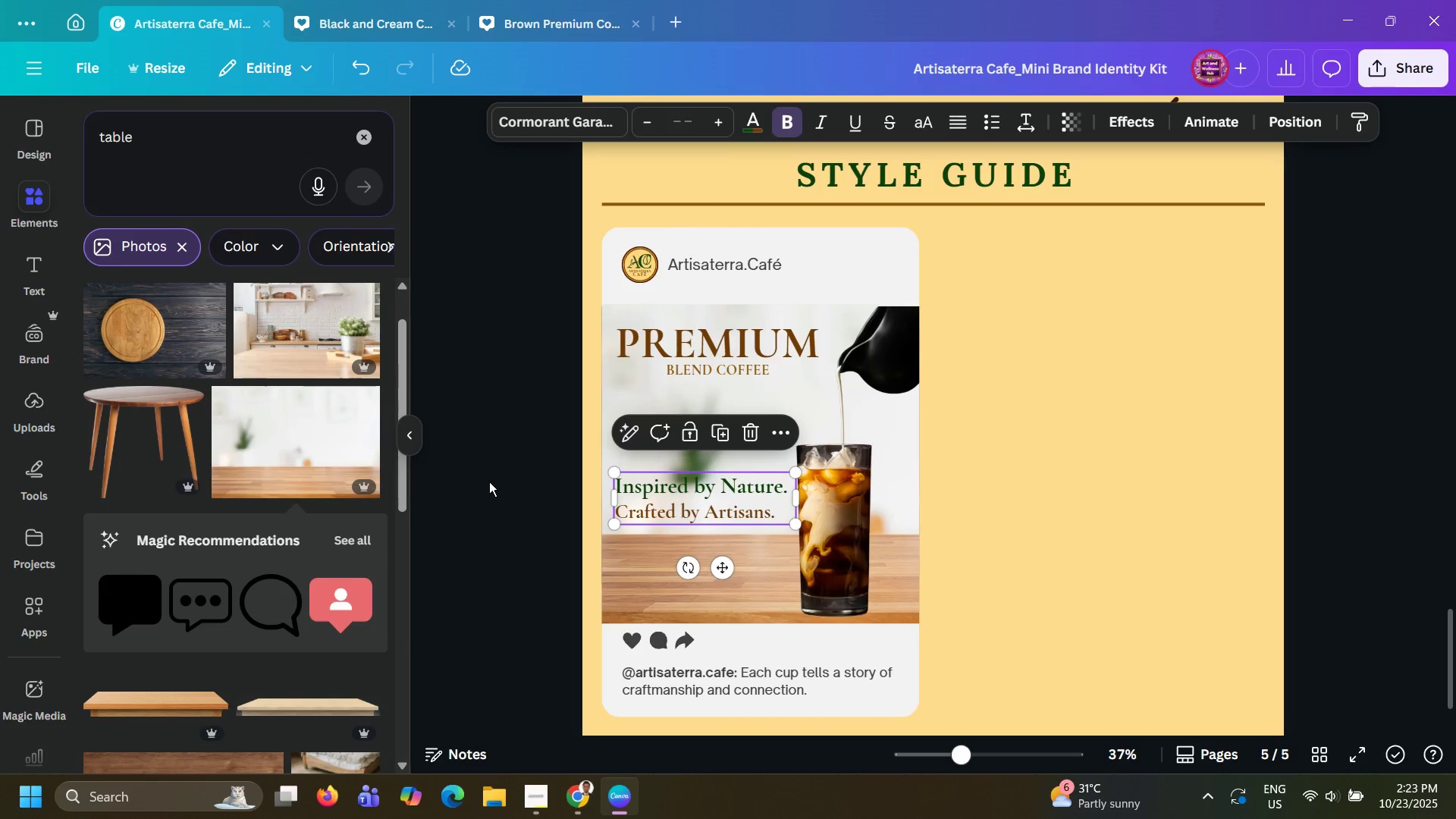 
left_click([489, 482])
 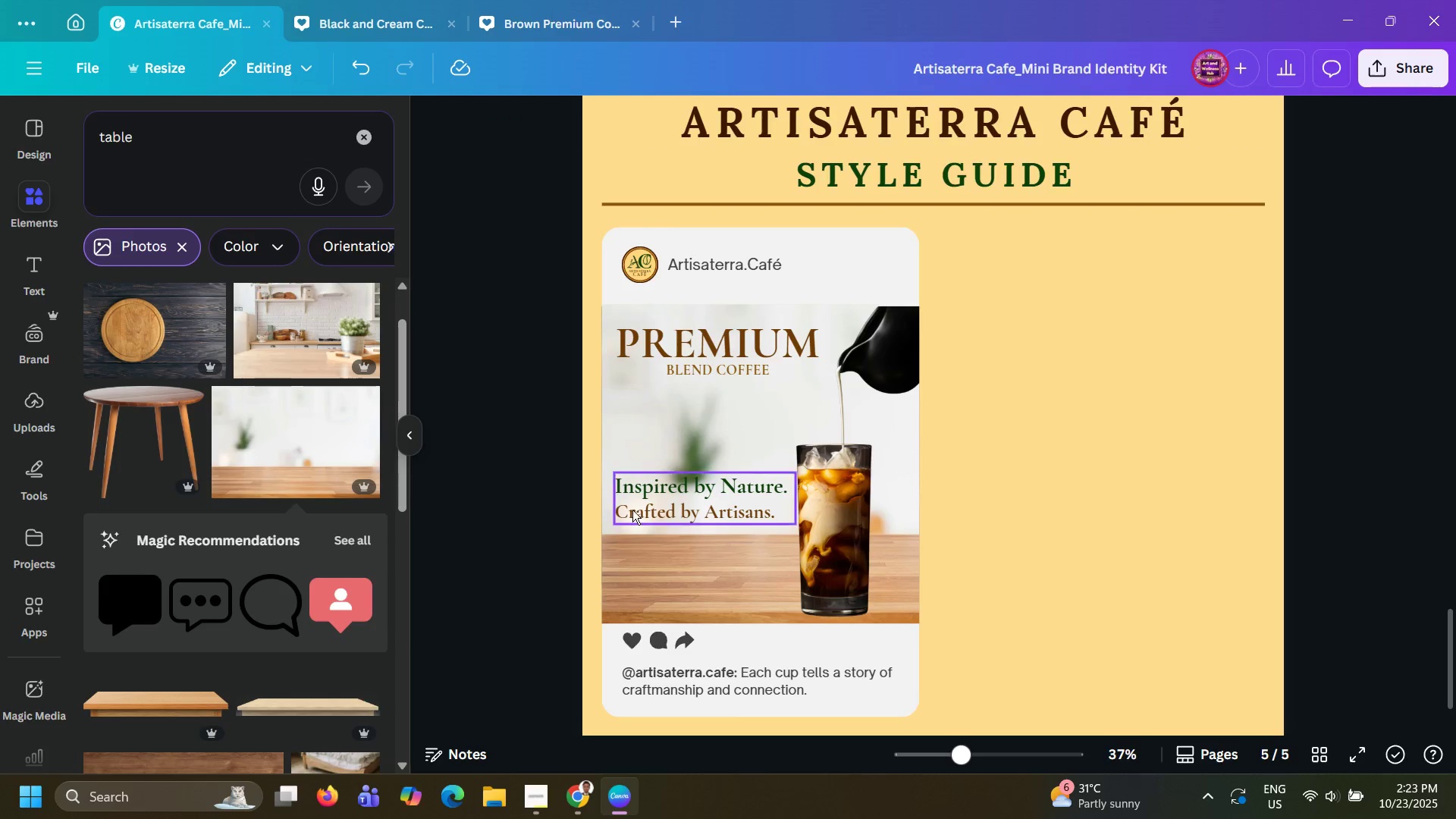 
left_click_drag(start_coordinate=[686, 517], to_coordinate=[692, 428])
 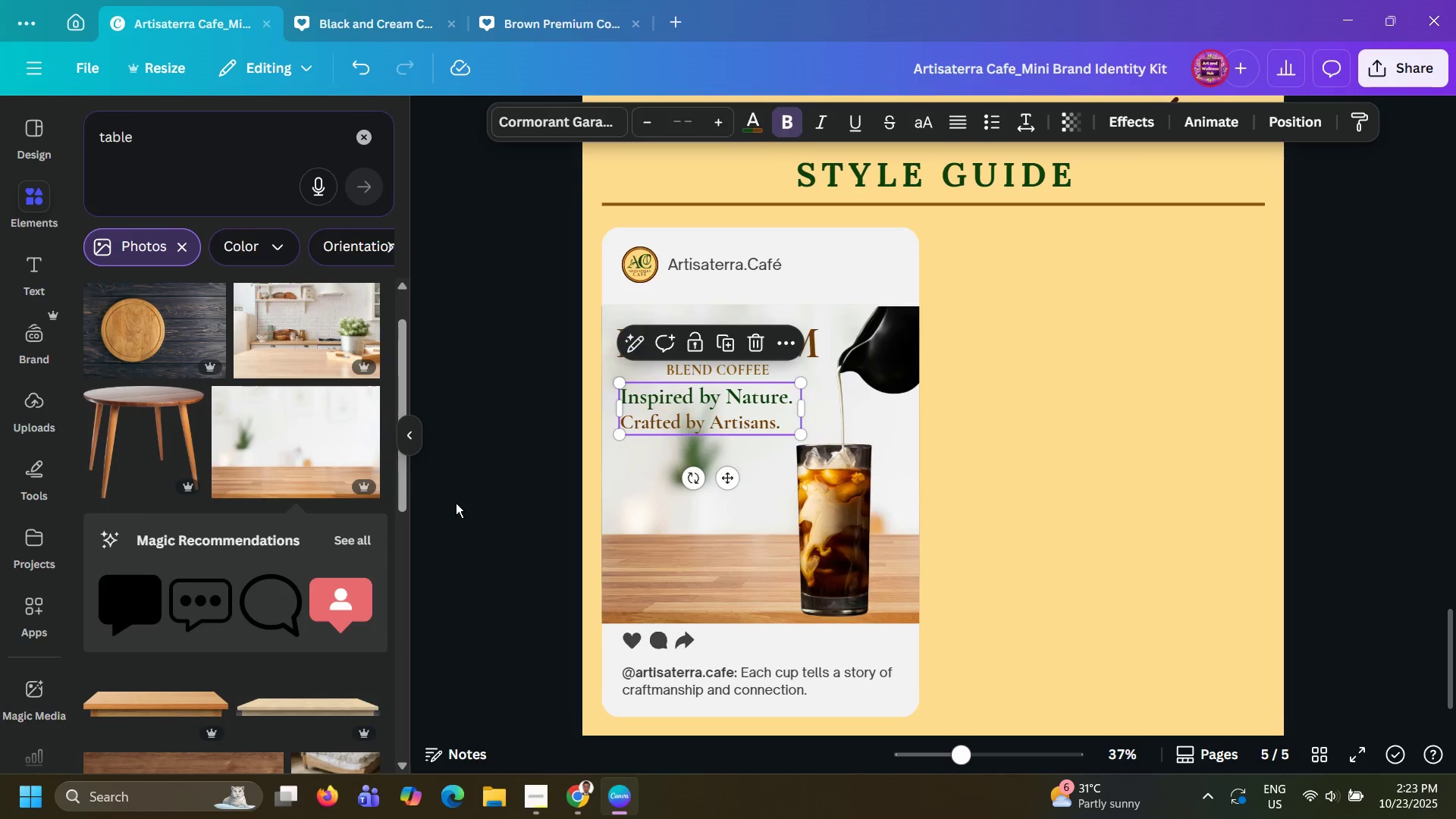 
left_click([456, 503])
 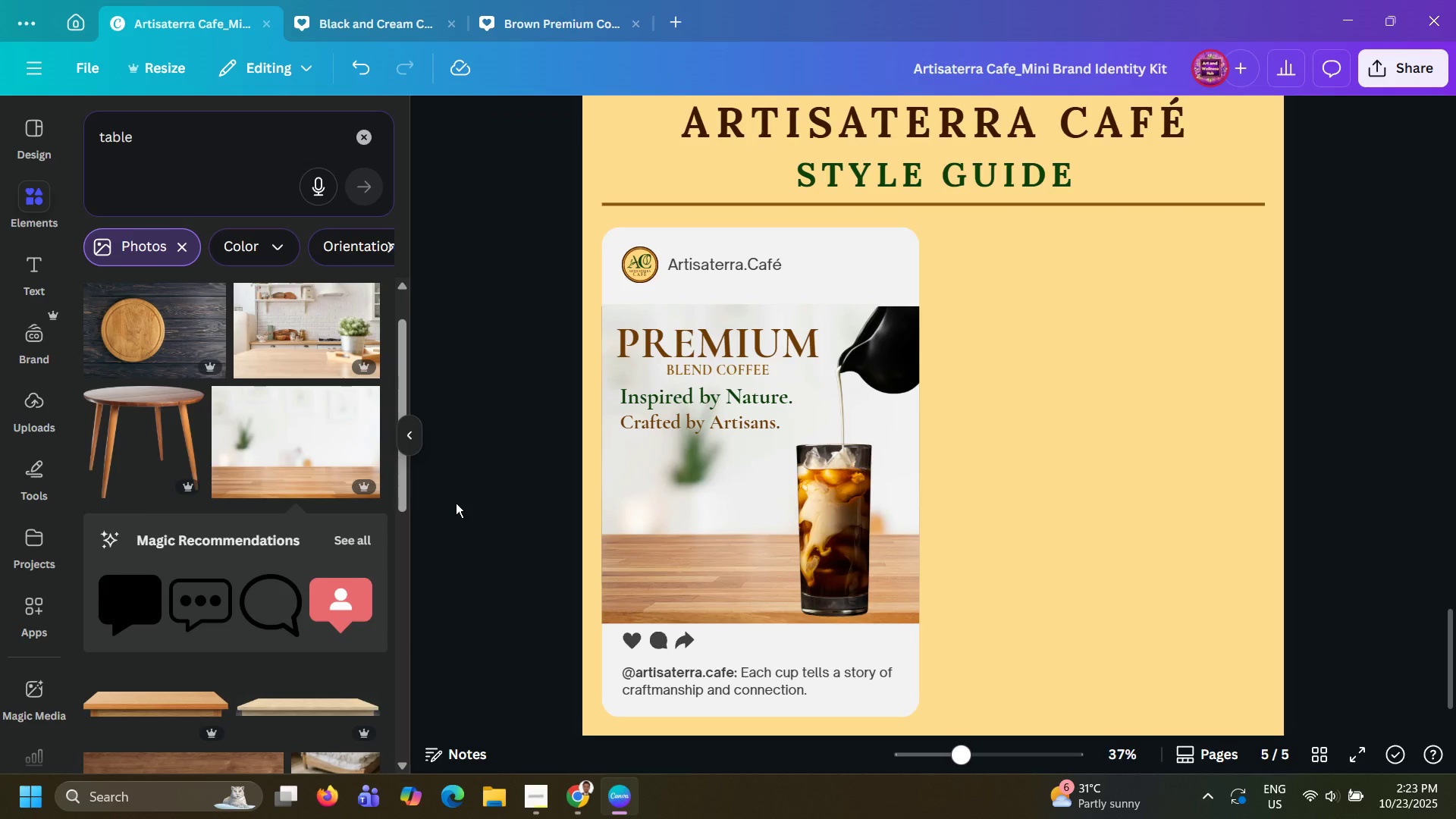 
wait(29.15)
 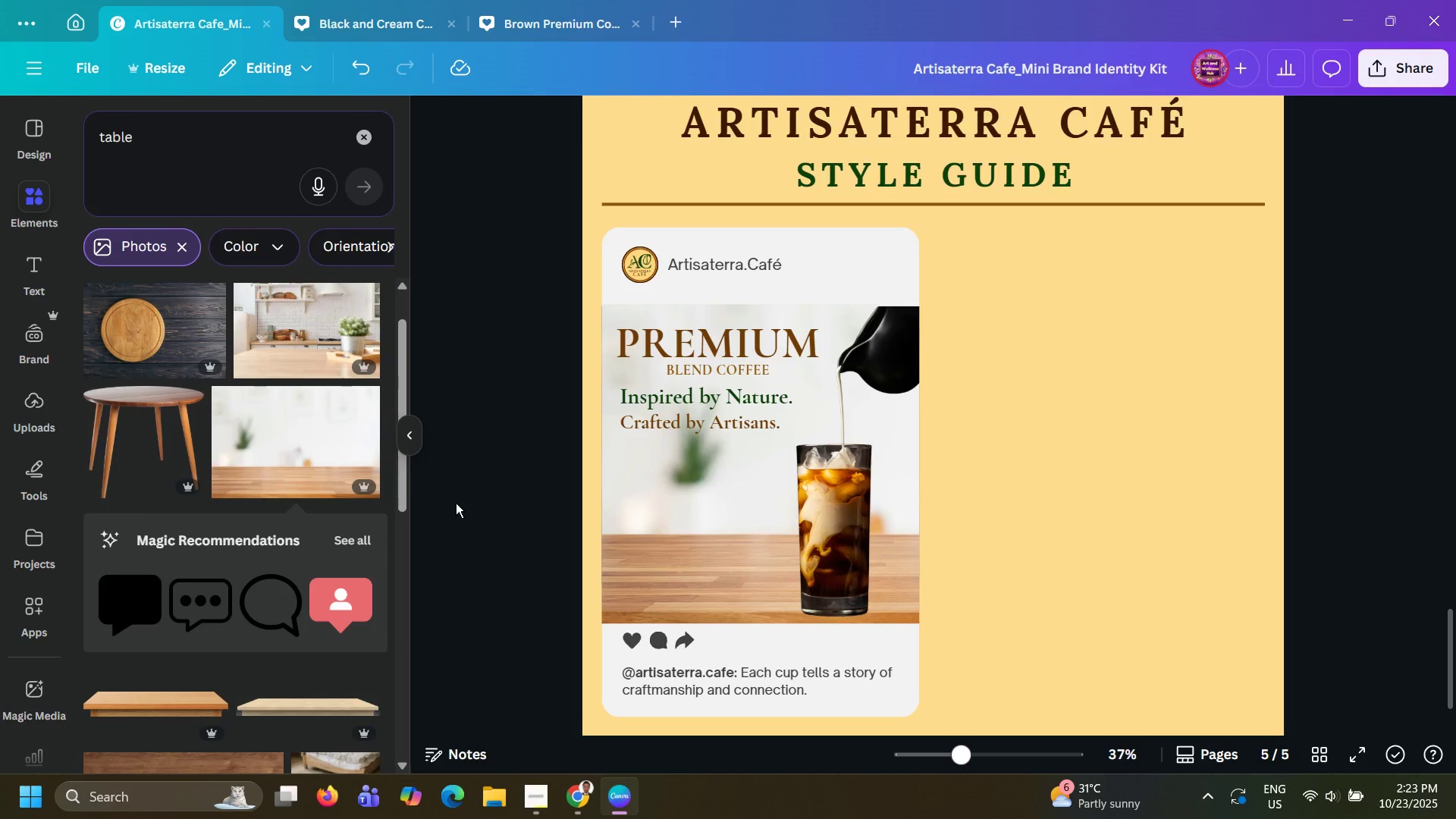 
scroll: coordinate [579, 351], scroll_direction: up, amount: 19.0
 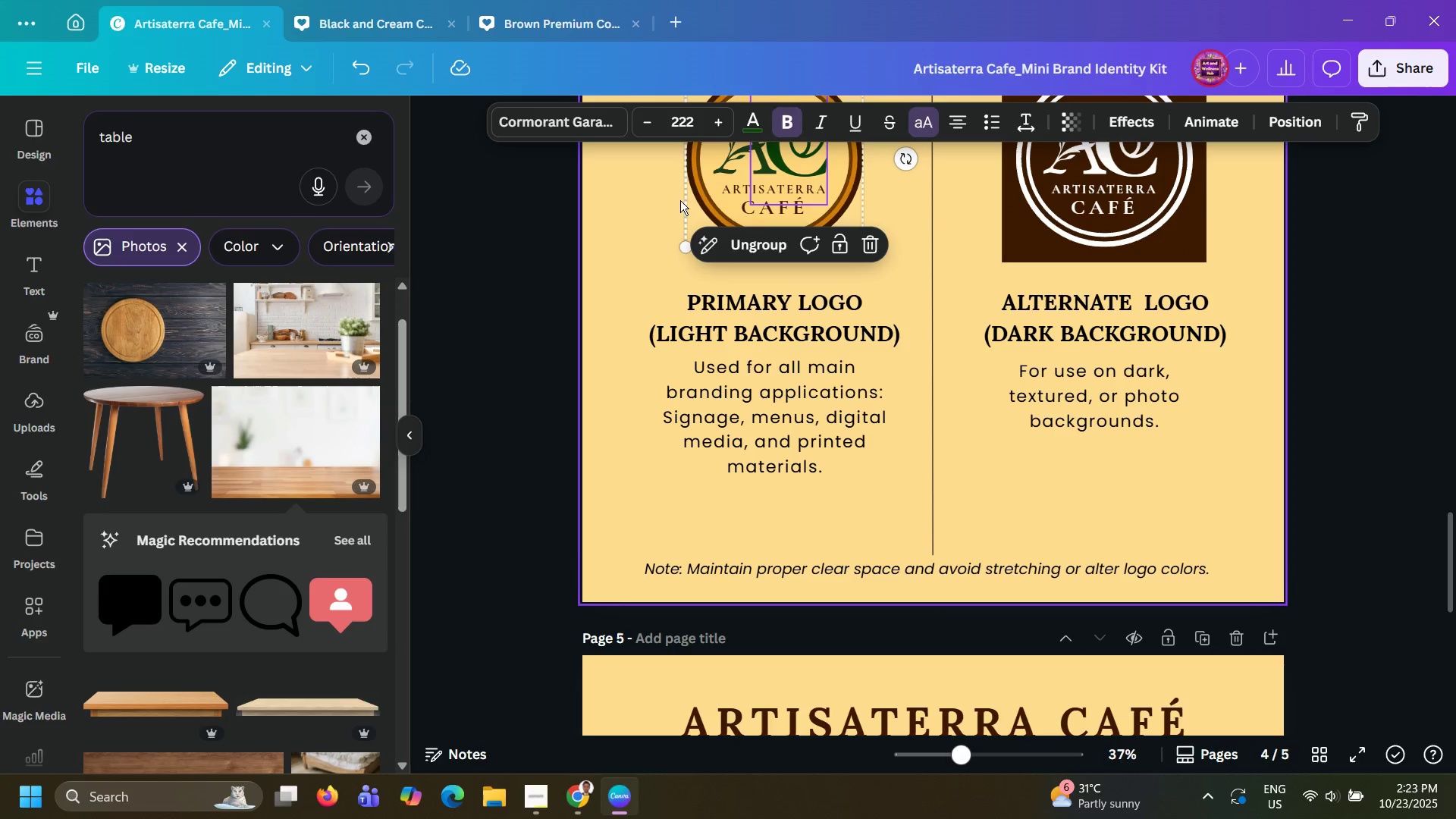 
left_click([704, 216])
 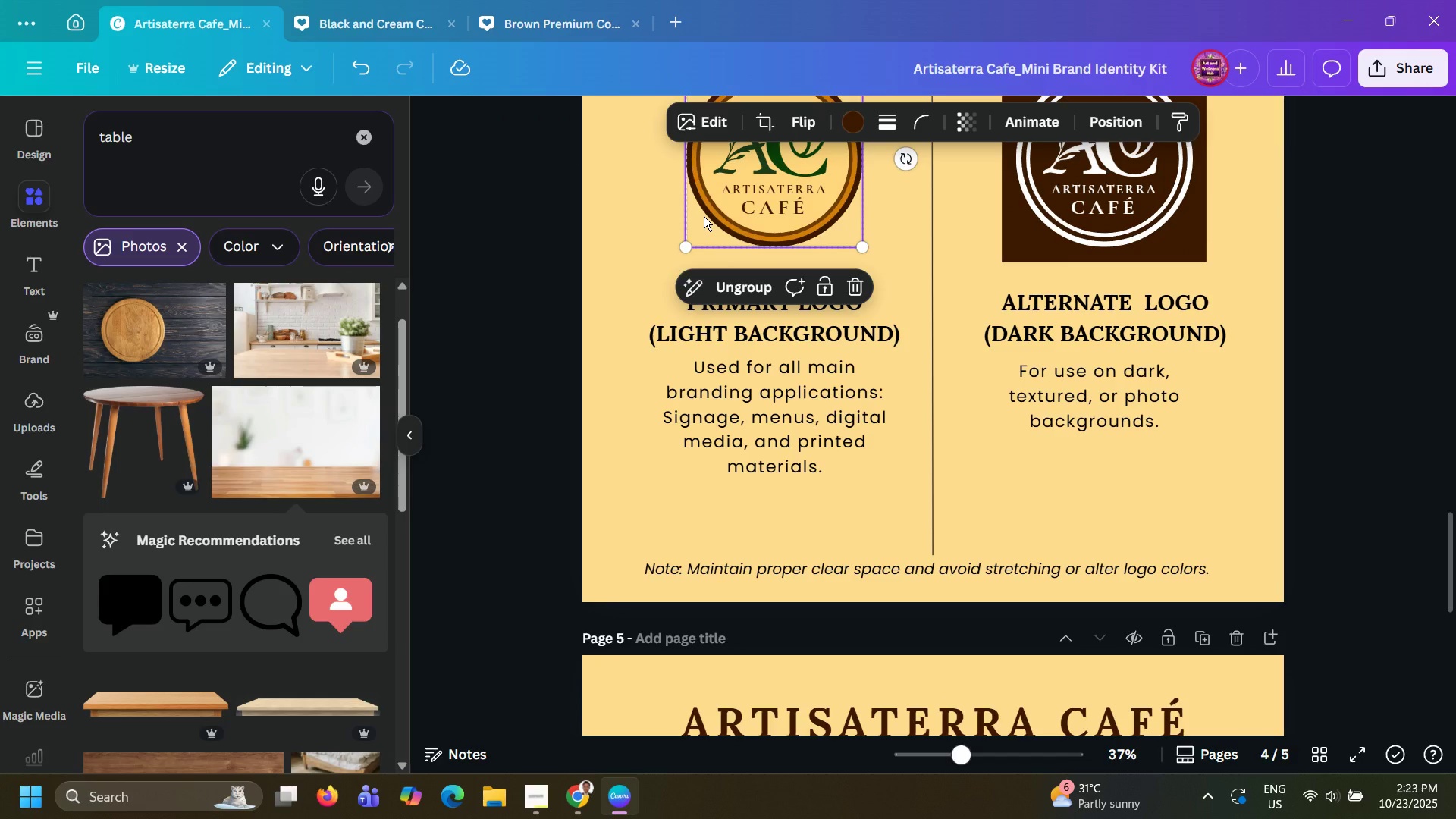 
key(Control+C)
 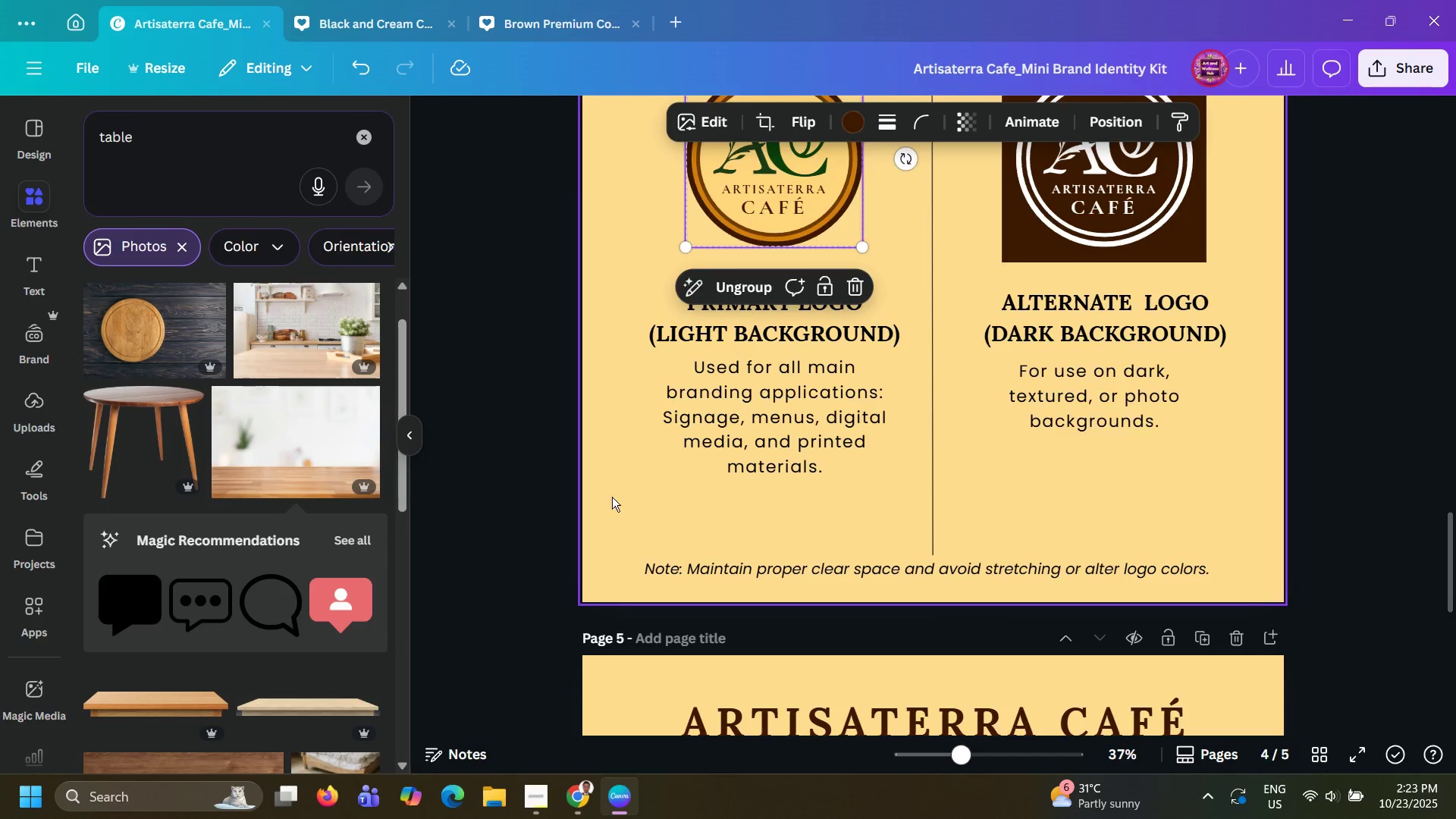 
scroll: coordinate [623, 522], scroll_direction: down, amount: 24.0
 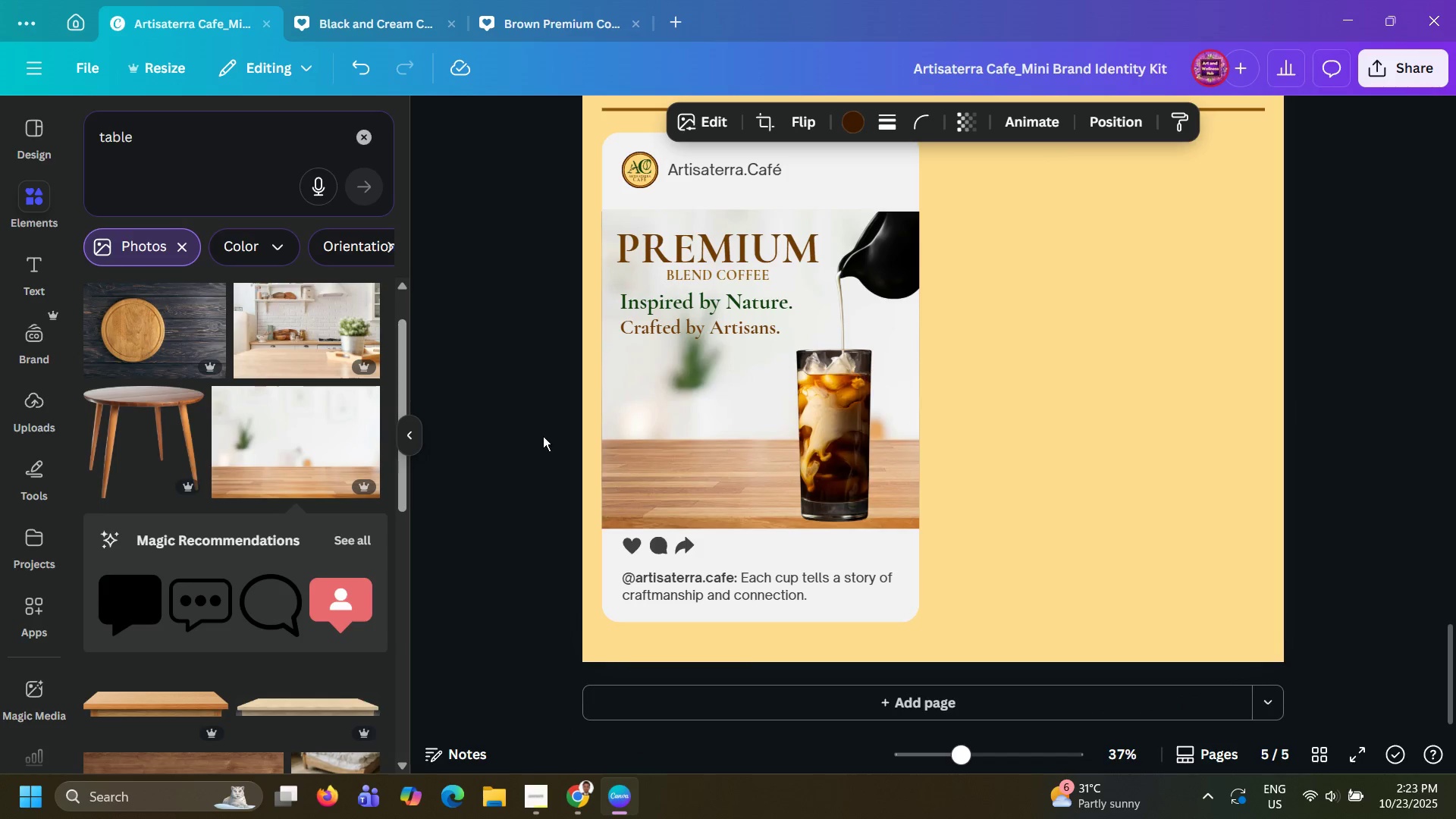 
left_click([543, 436])
 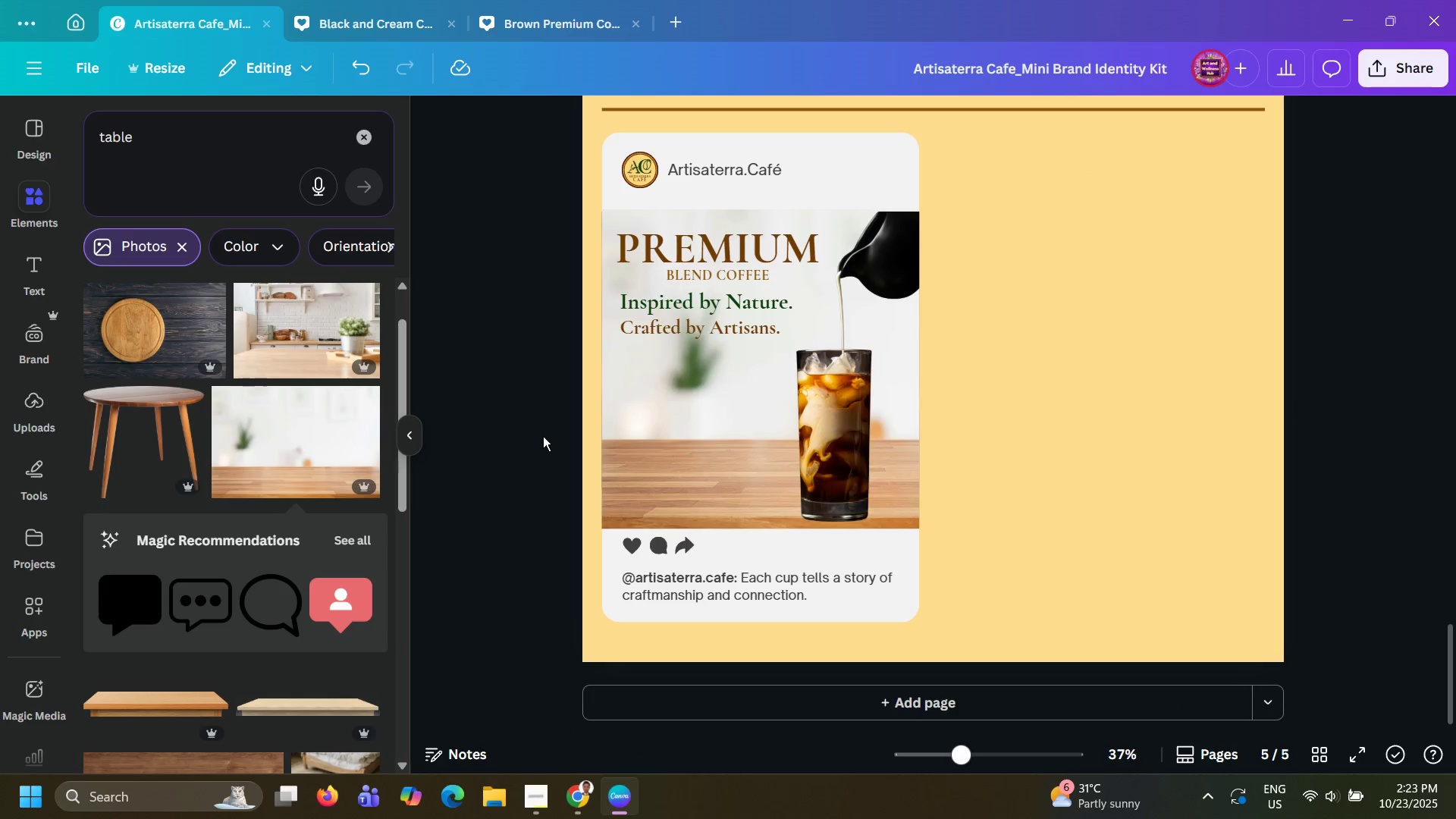 
key(Control+ControlLeft)
 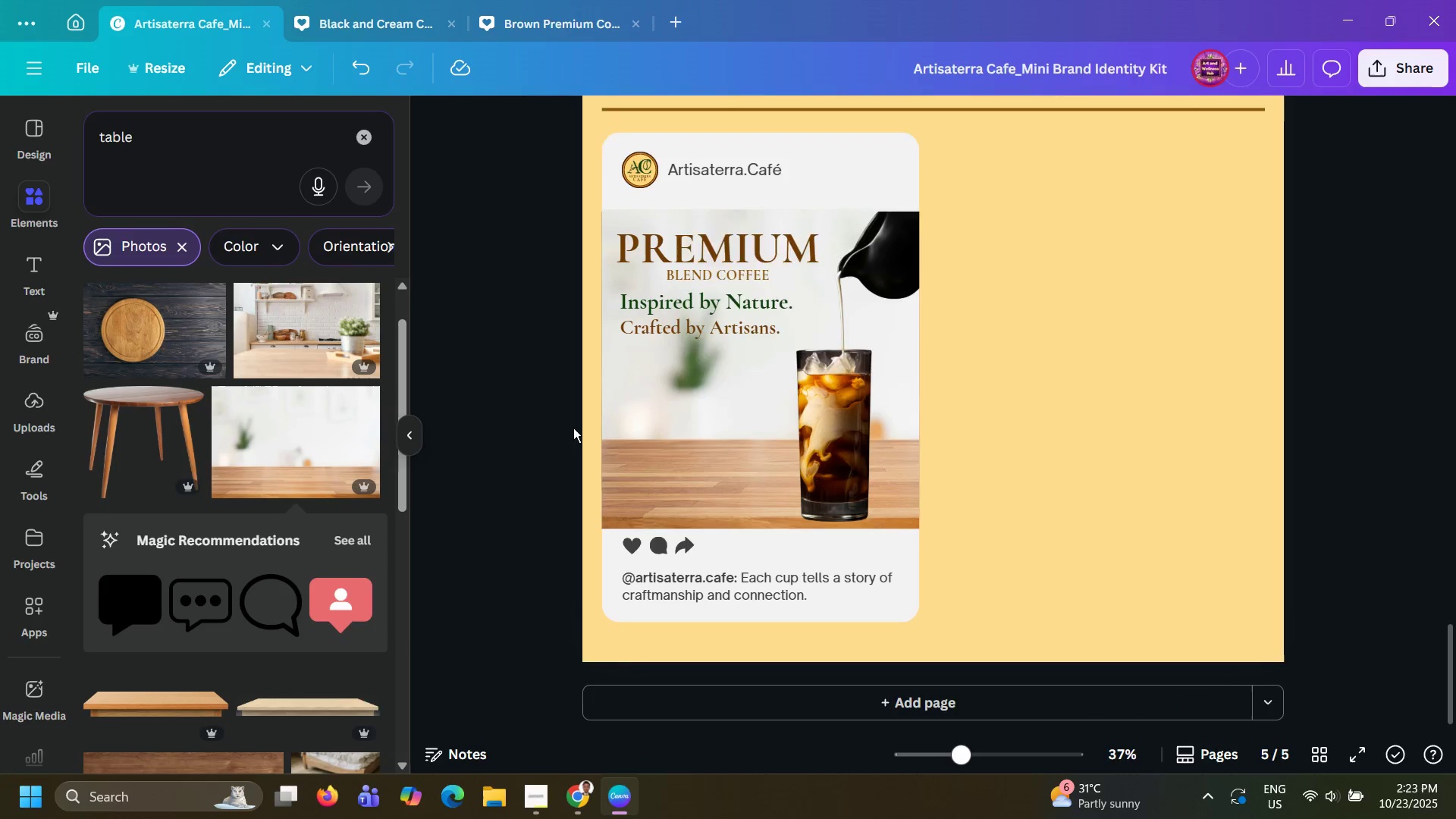 
key(Control+V)
 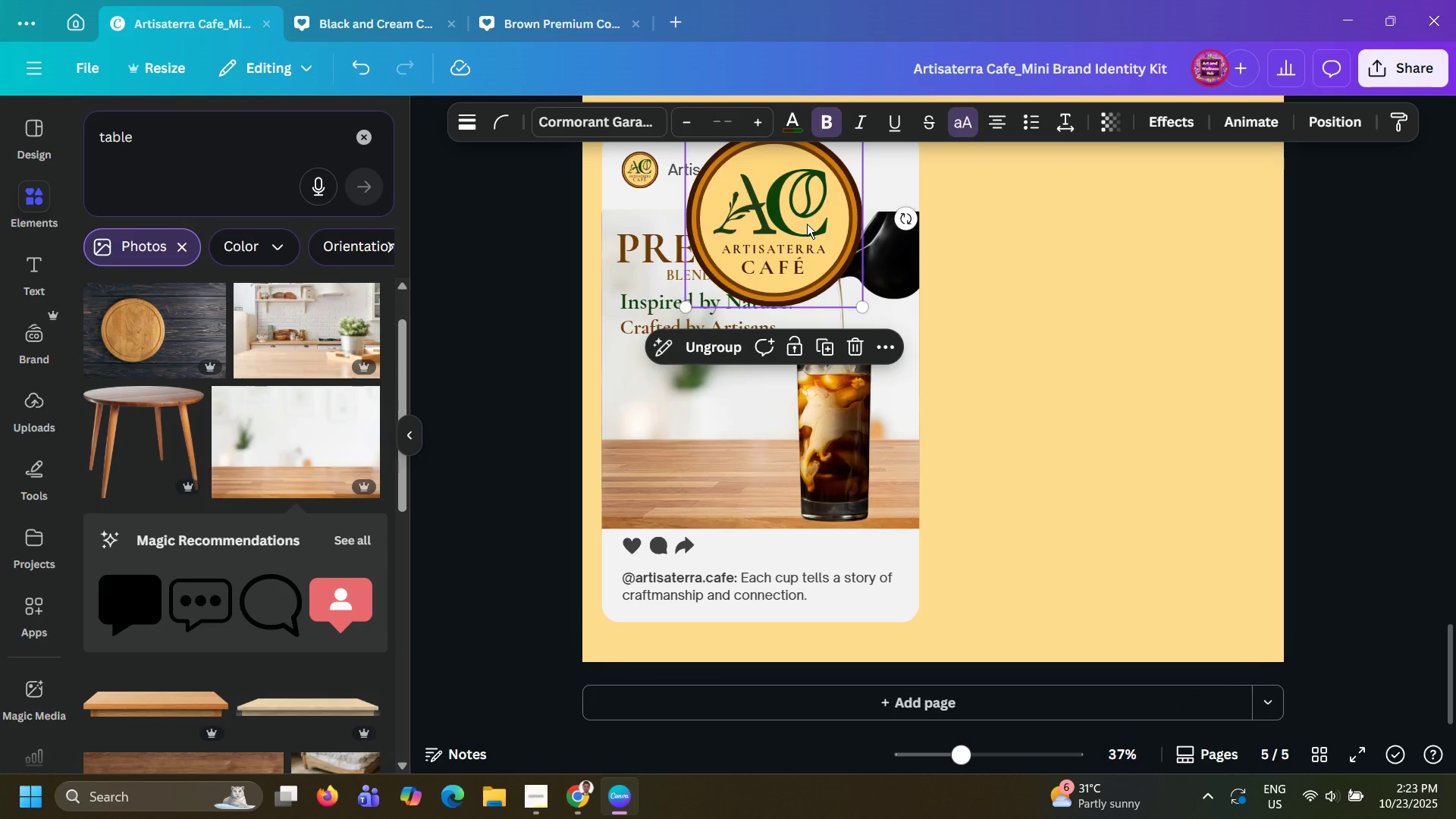 
left_click_drag(start_coordinate=[807, 224], to_coordinate=[729, 446])
 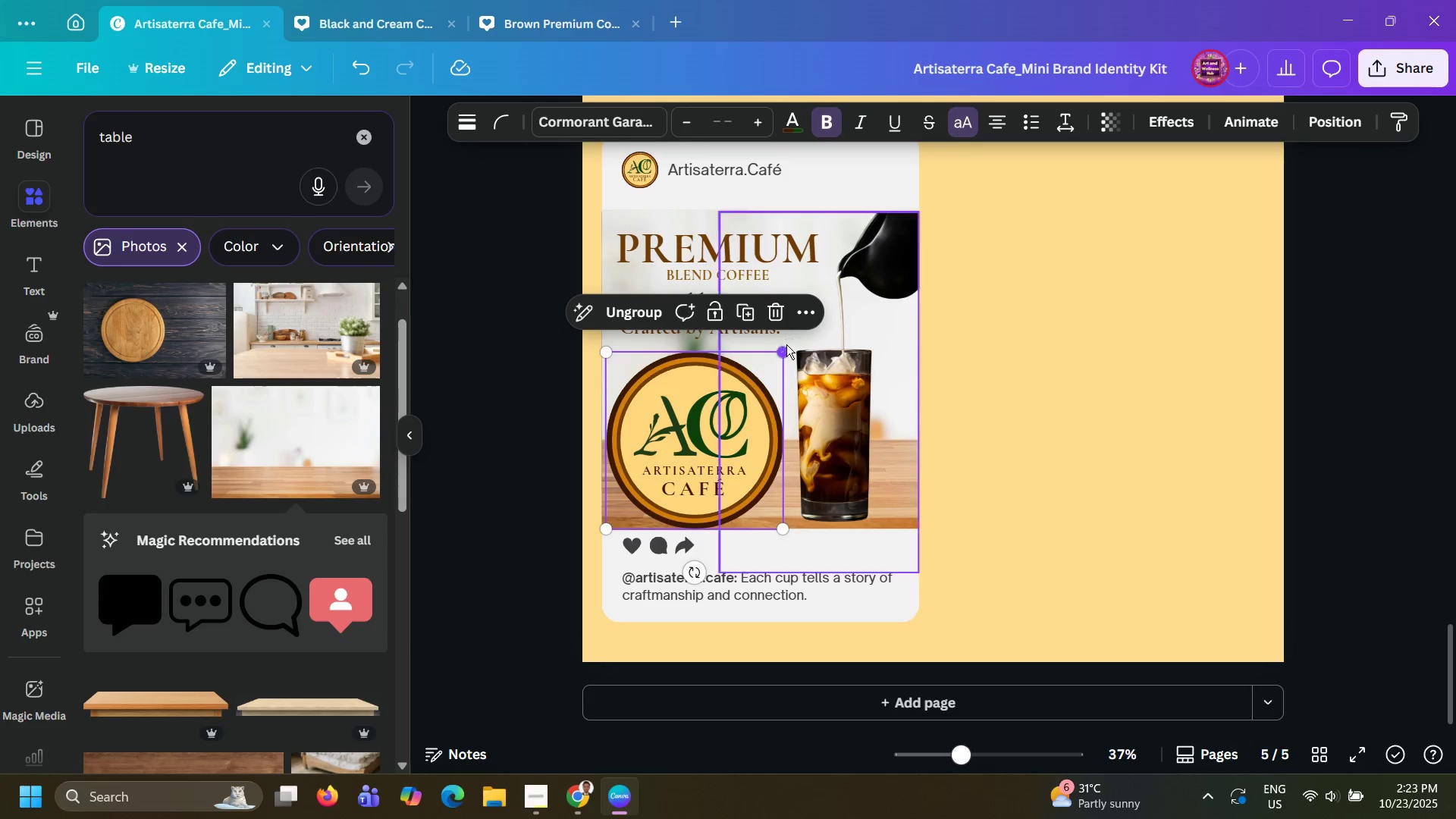 
left_click([786, 344])
 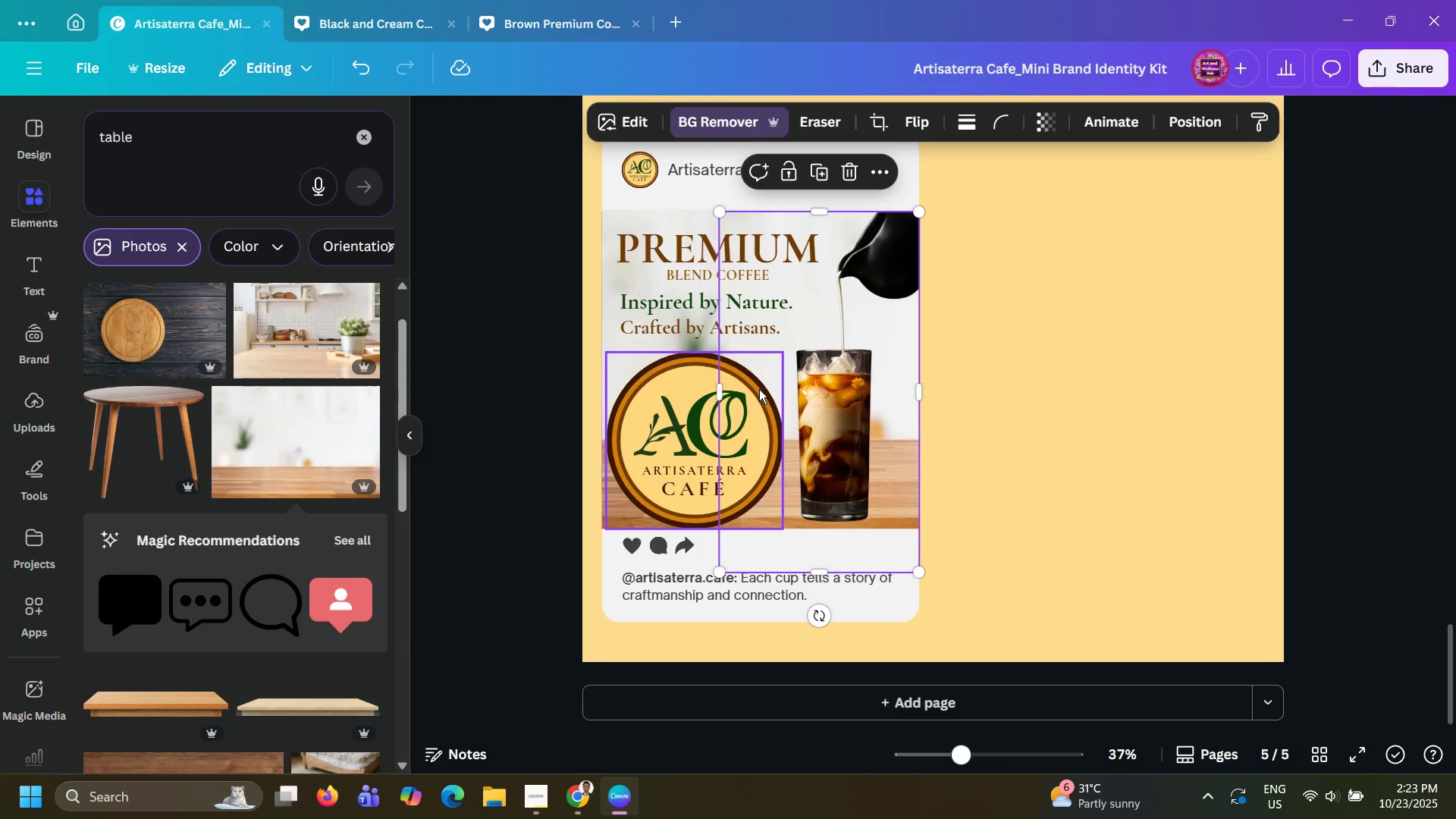 
left_click([759, 389])
 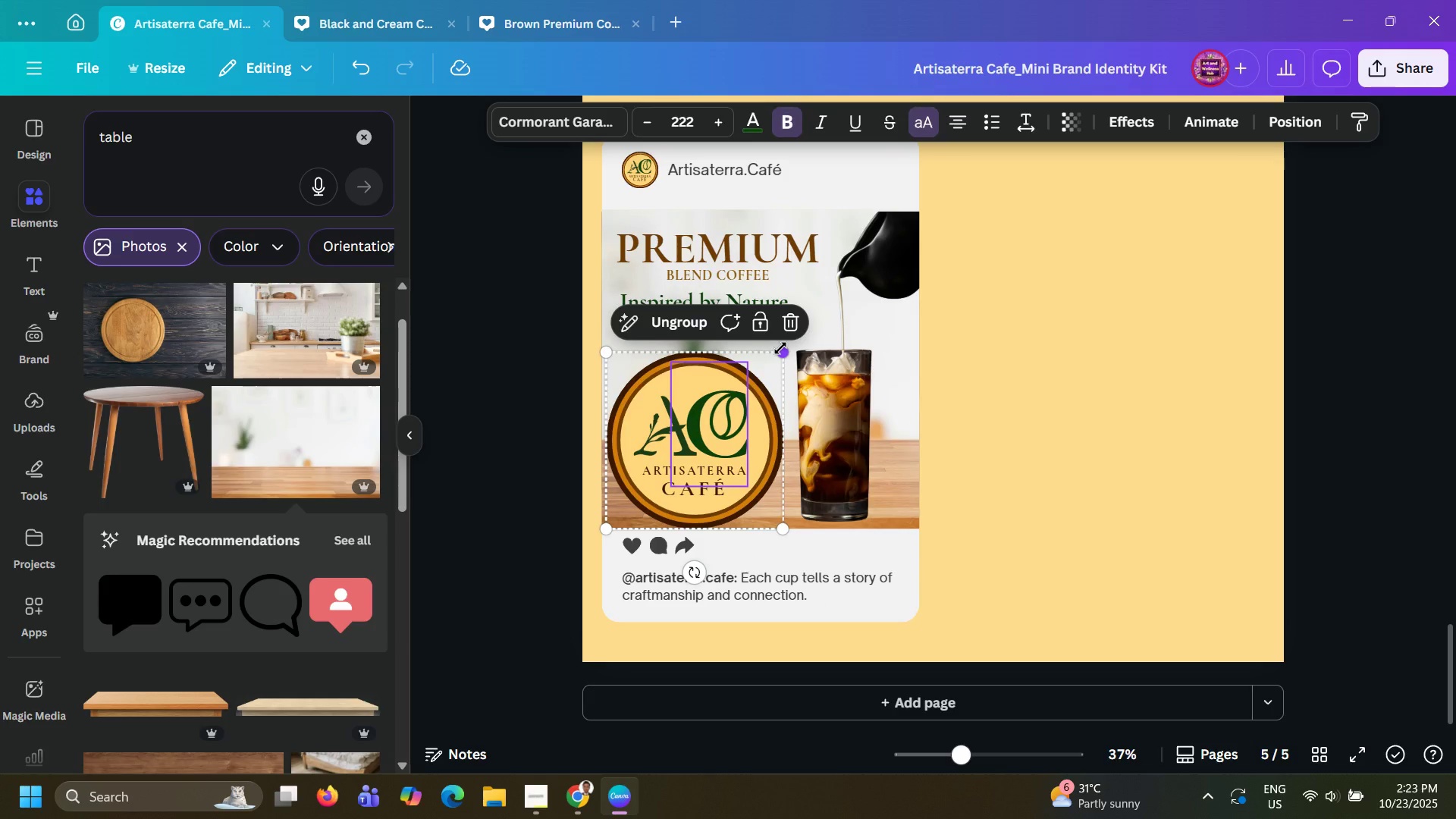 
left_click_drag(start_coordinate=[780, 348], to_coordinate=[715, 437])
 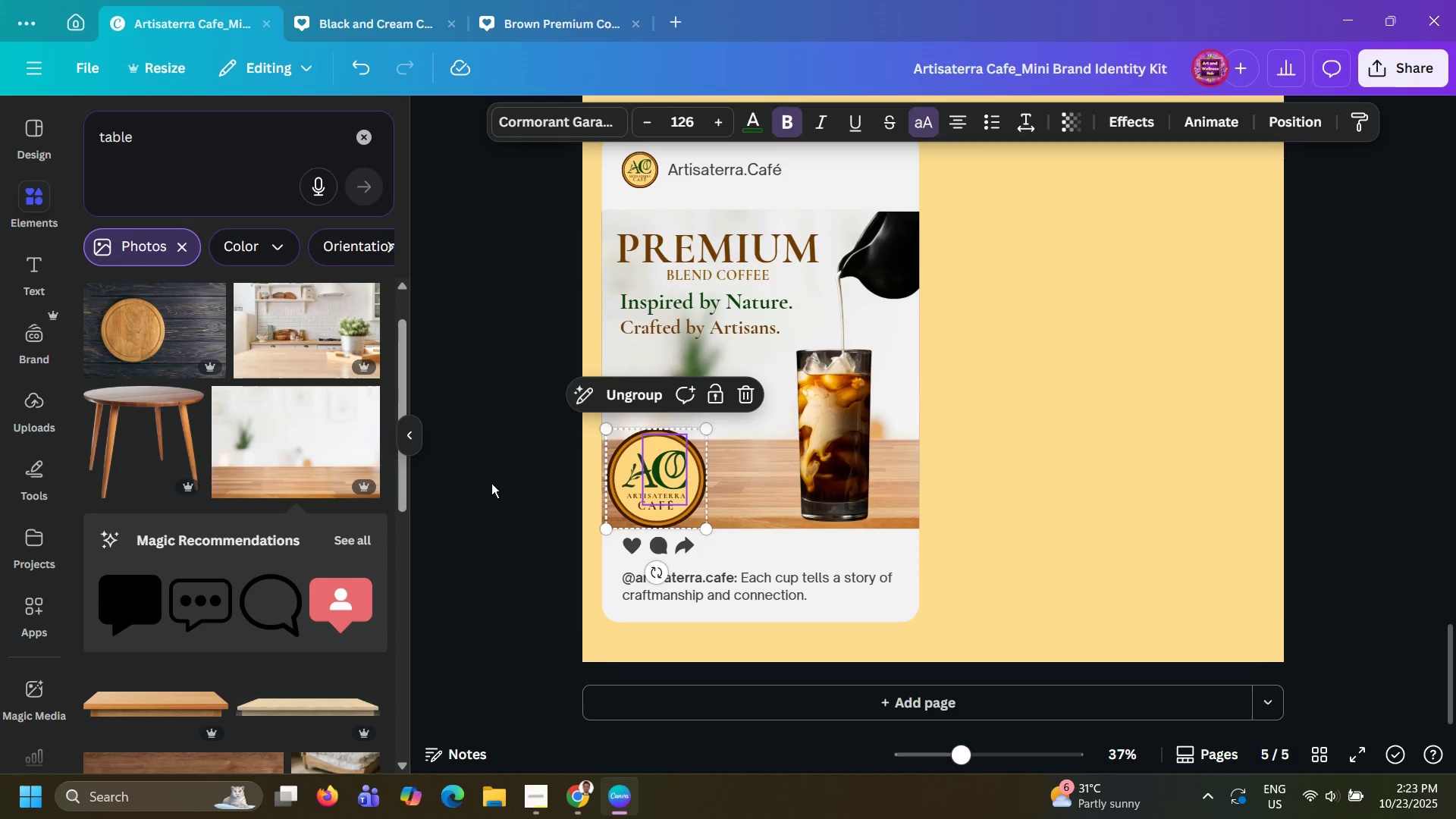 
left_click([491, 483])
 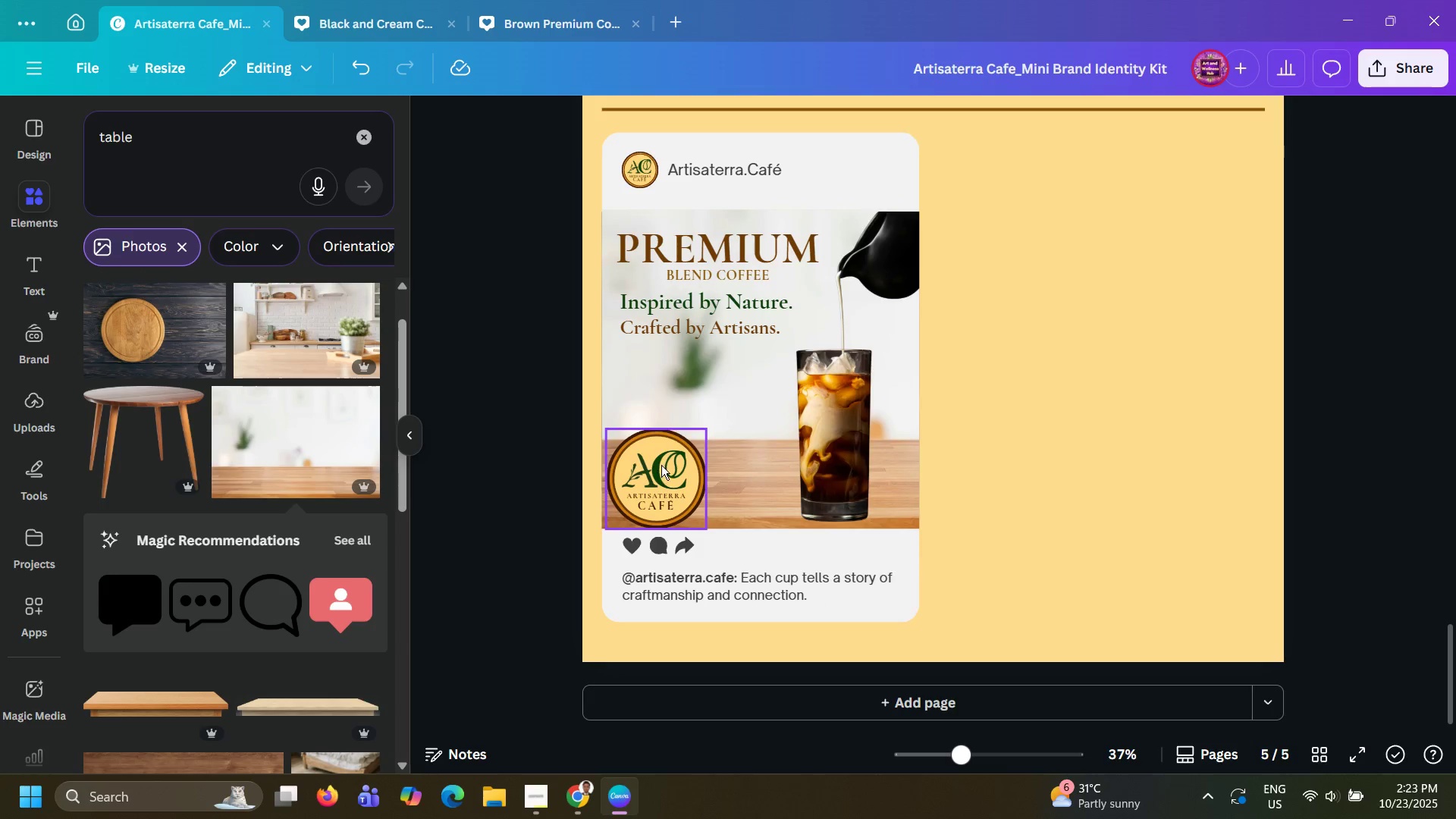 
left_click_drag(start_coordinate=[657, 470], to_coordinate=[702, 397])
 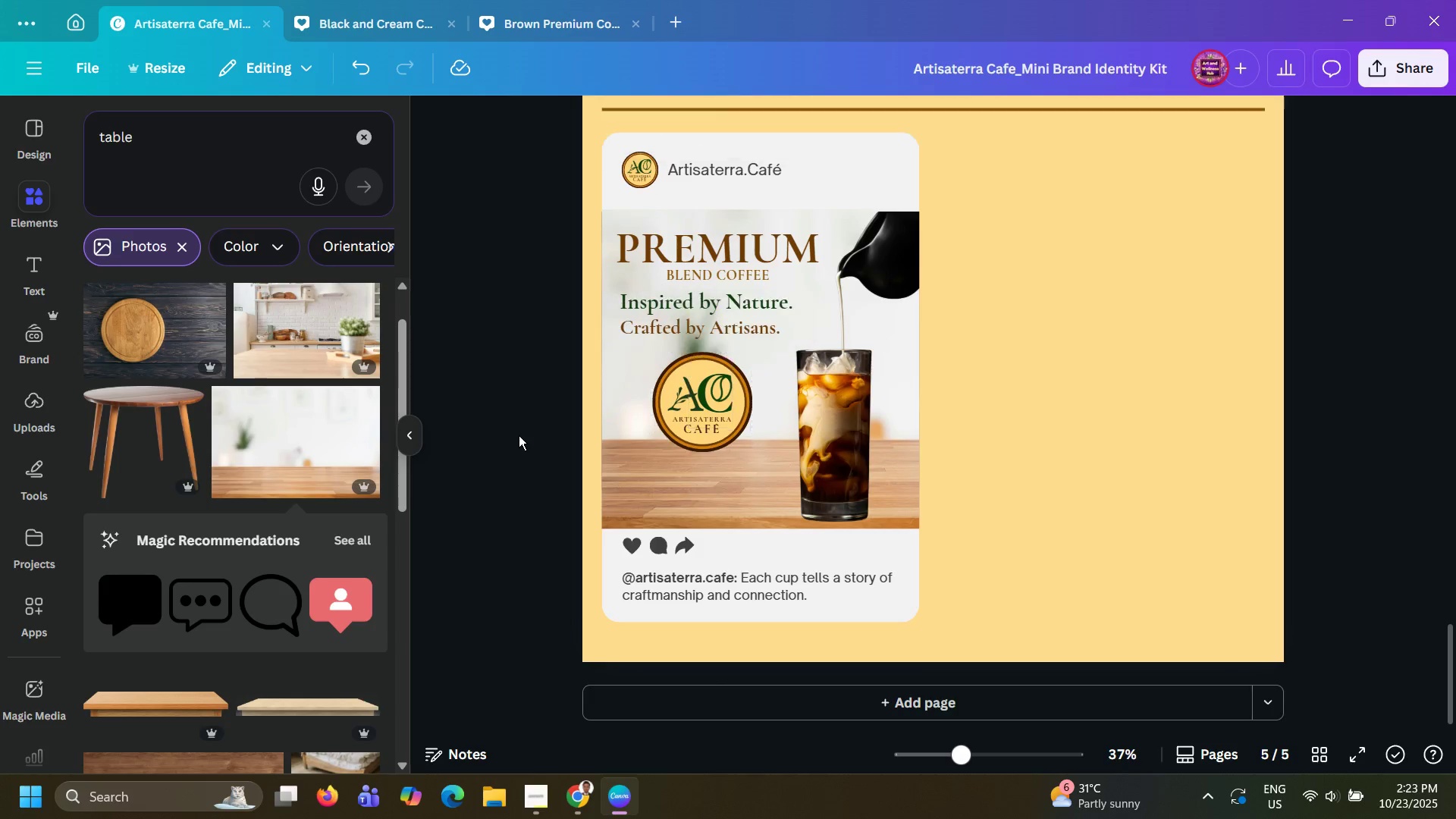 
left_click([519, 435])
 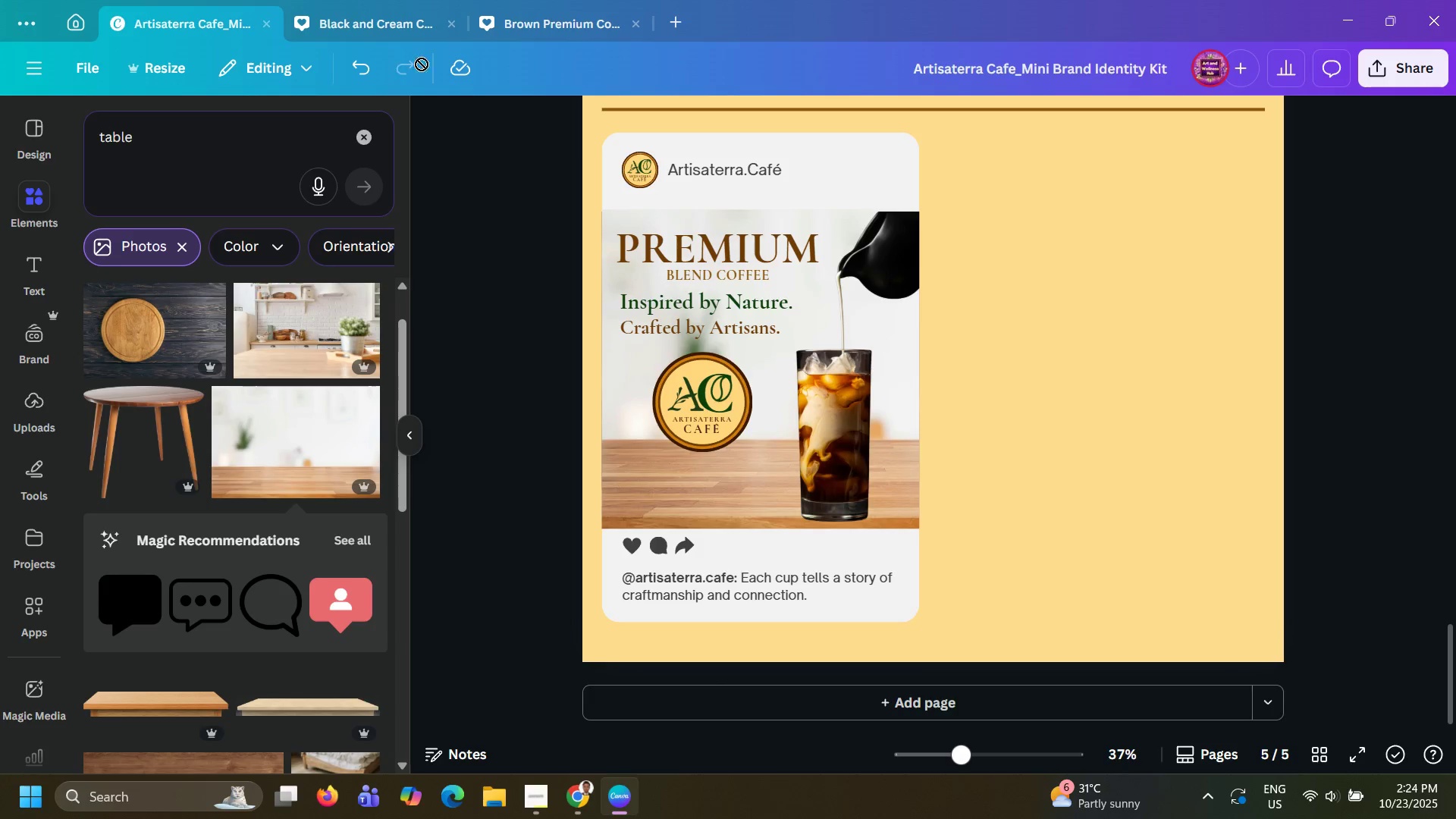 
wait(5.65)
 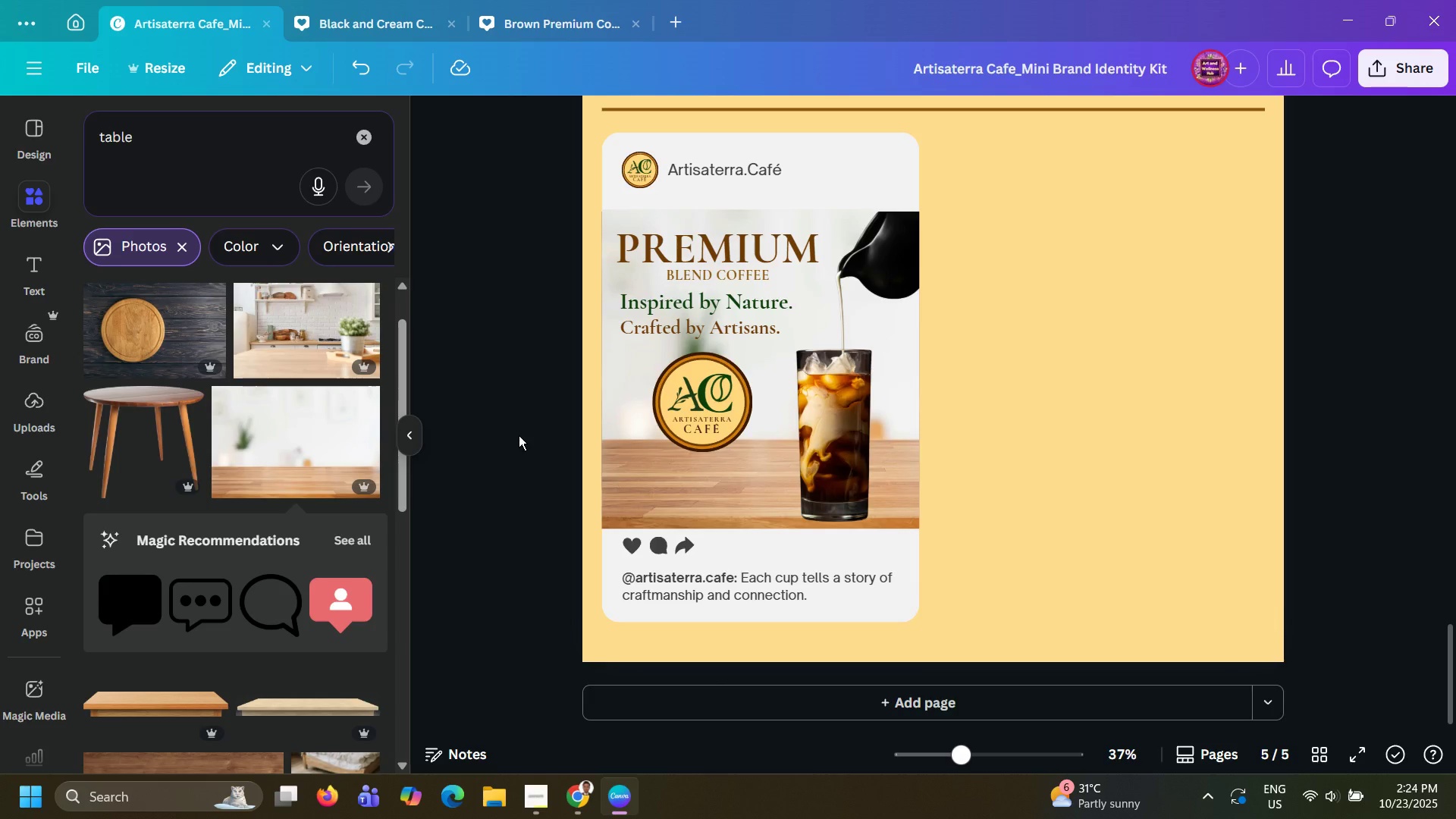 
left_click([513, 22])
 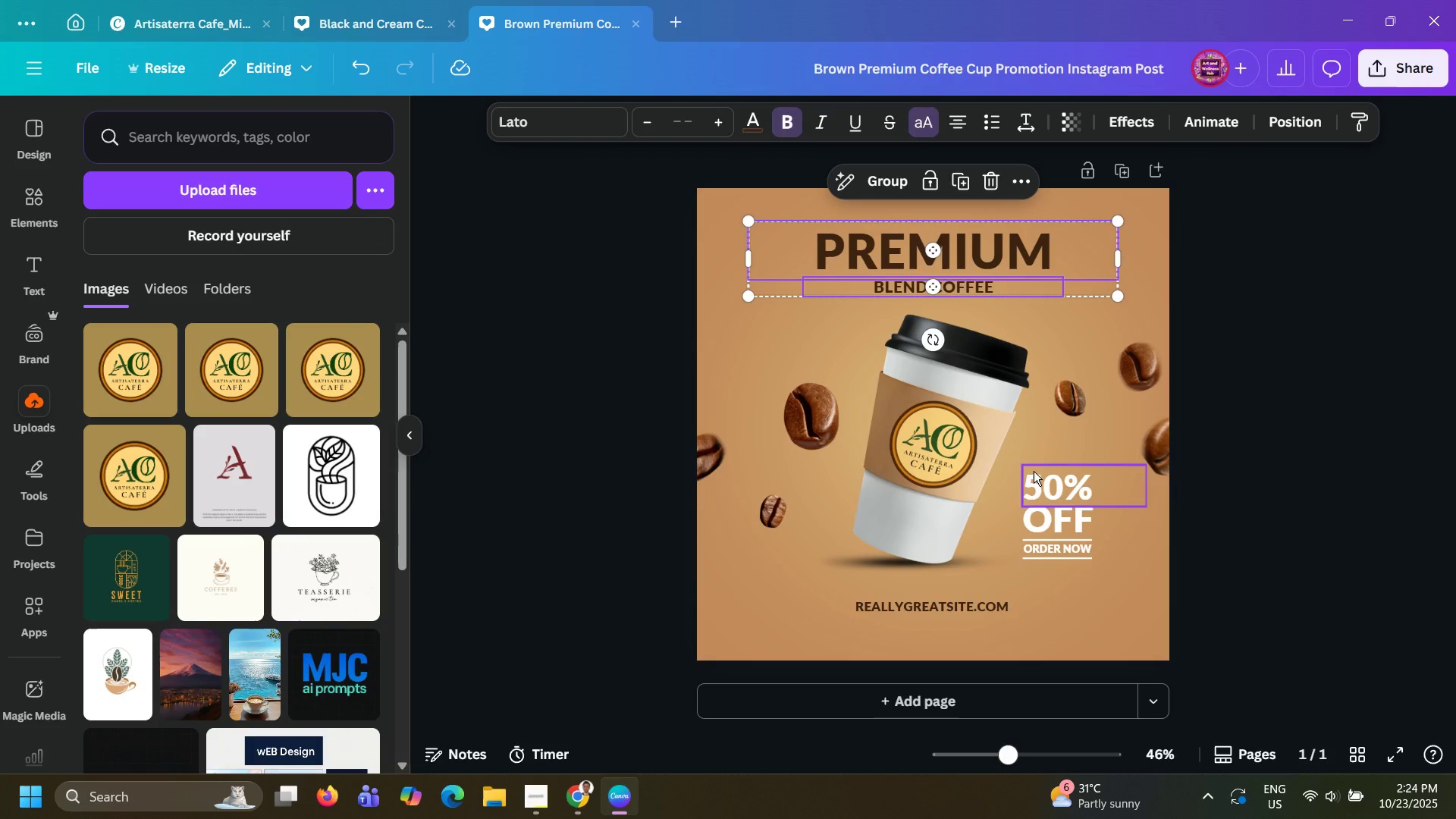 
left_click_drag(start_coordinate=[1050, 445], to_coordinate=[1070, 564])
 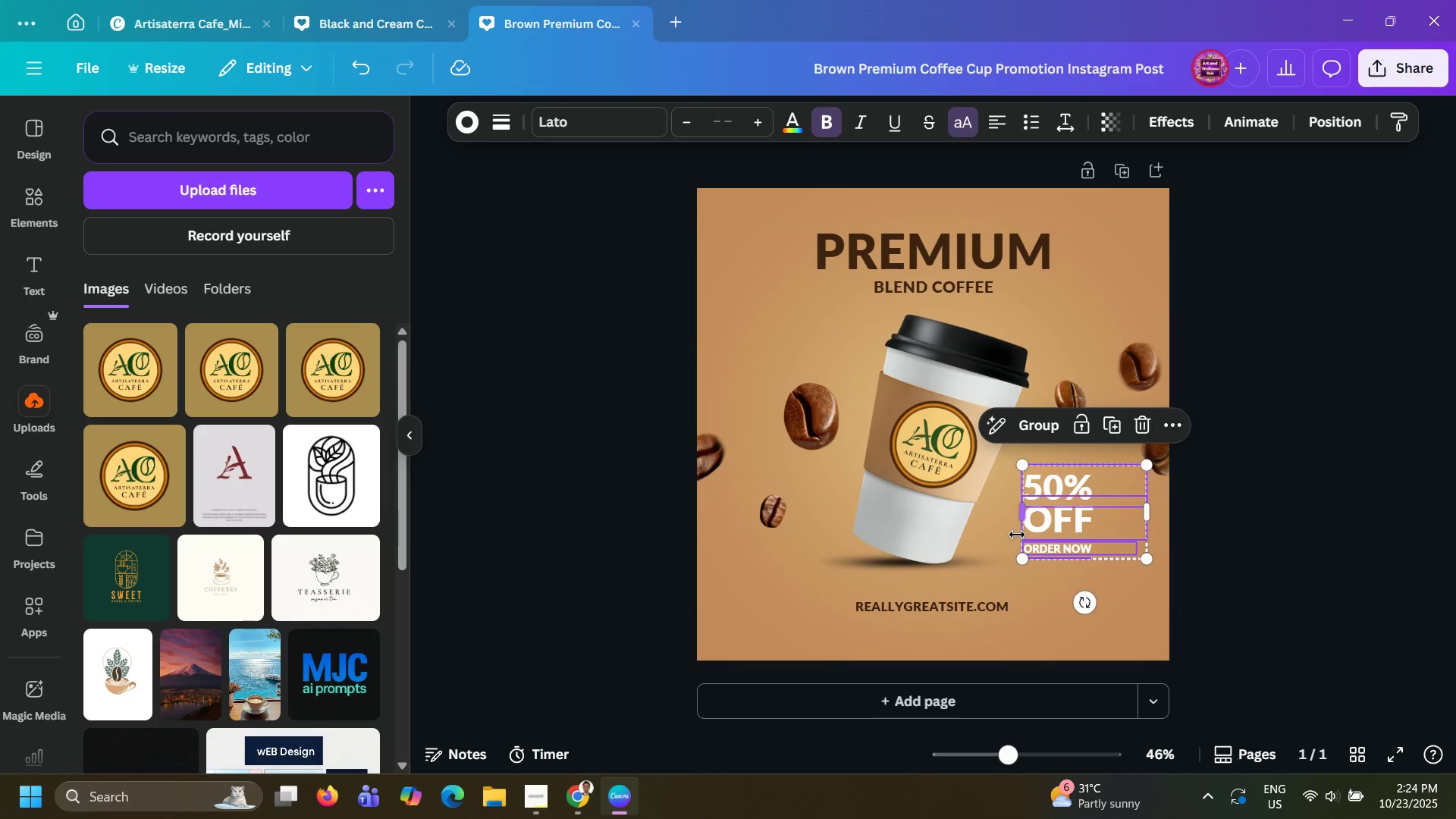 
key(Control+C)
 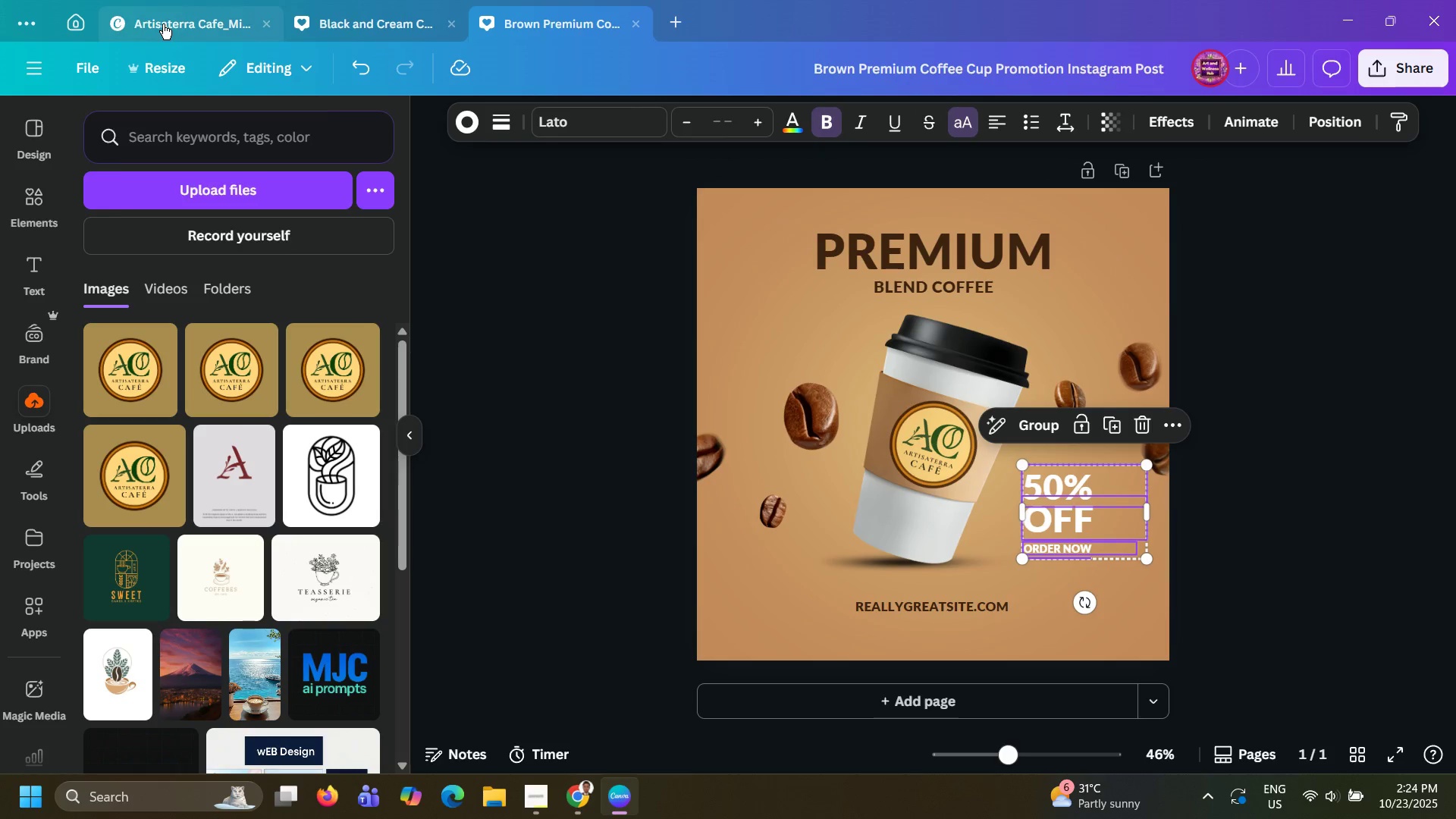 
left_click([163, 24])
 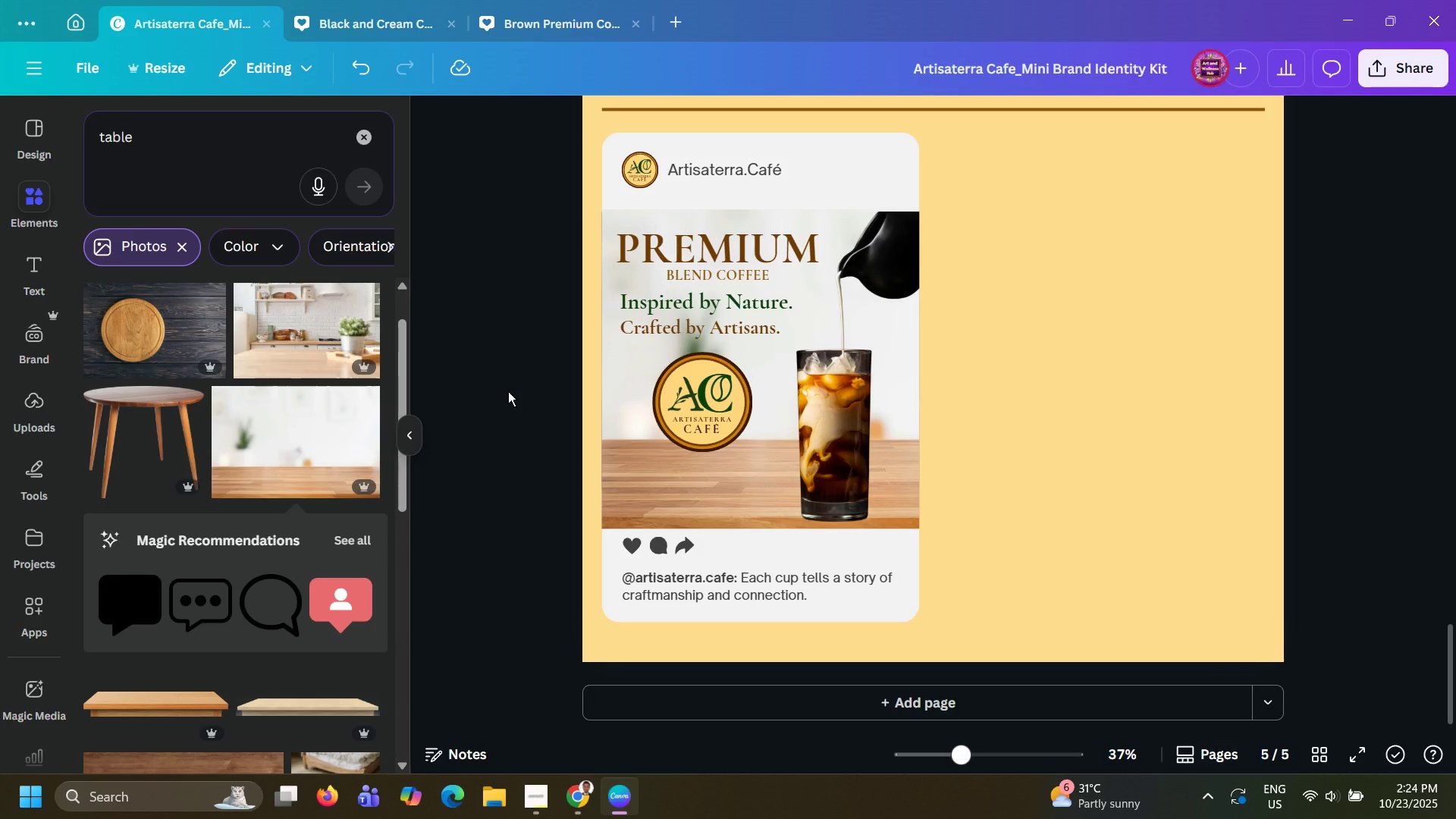 
left_click([508, 391])
 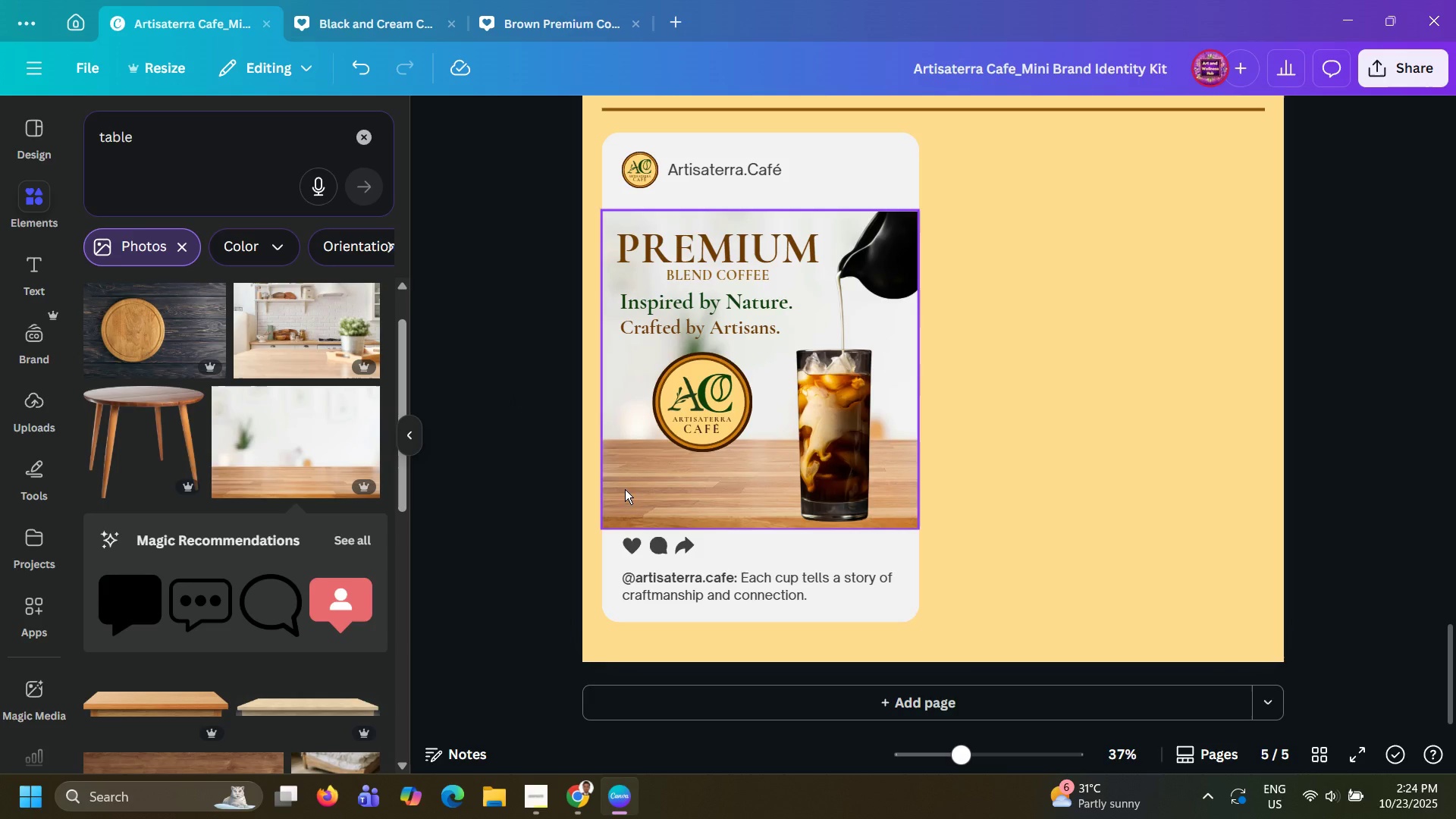 
key(Control+ControlLeft)
 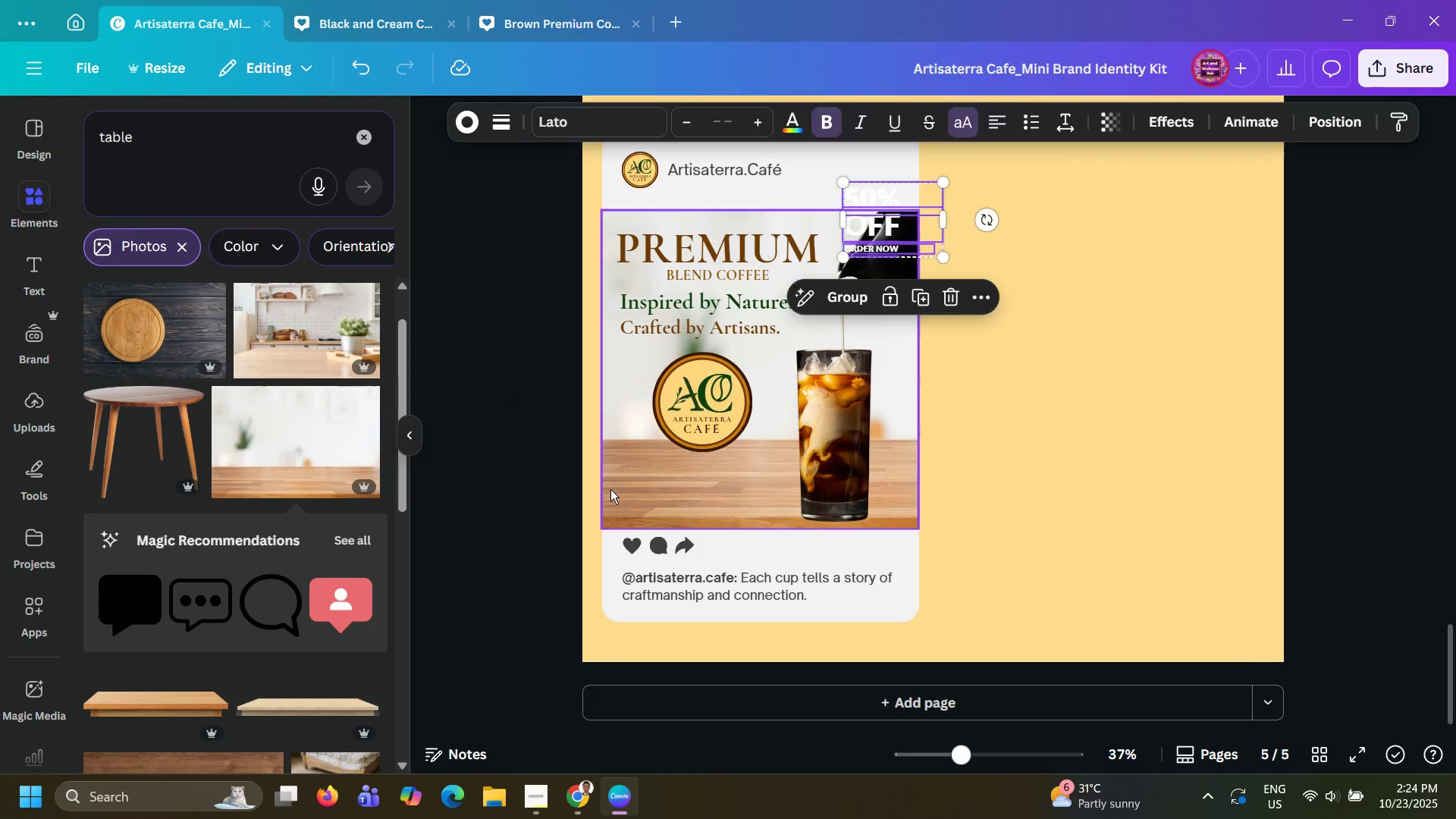 
key(Control+V)
 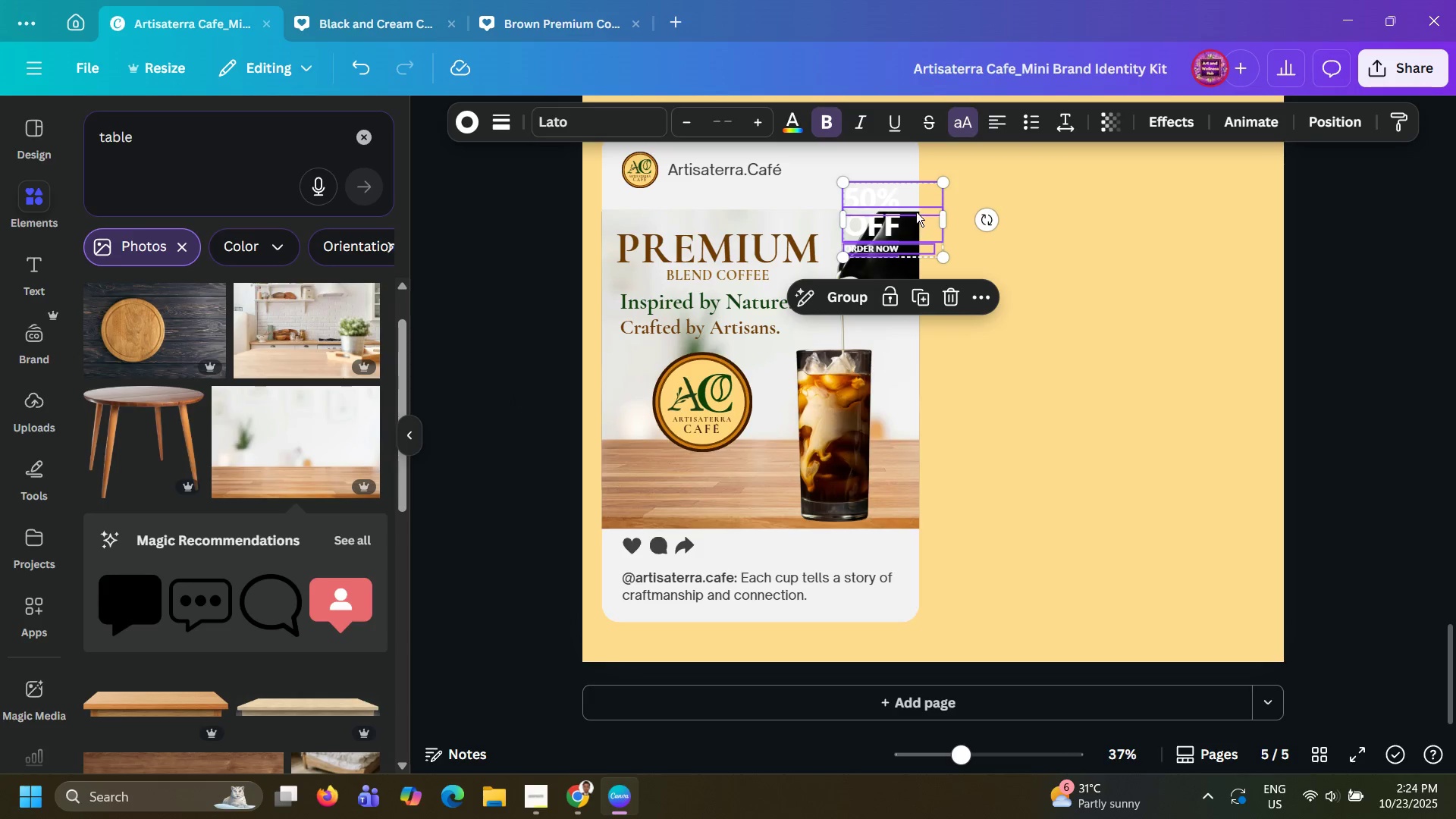 
left_click_drag(start_coordinate=[916, 212], to_coordinate=[688, 472])
 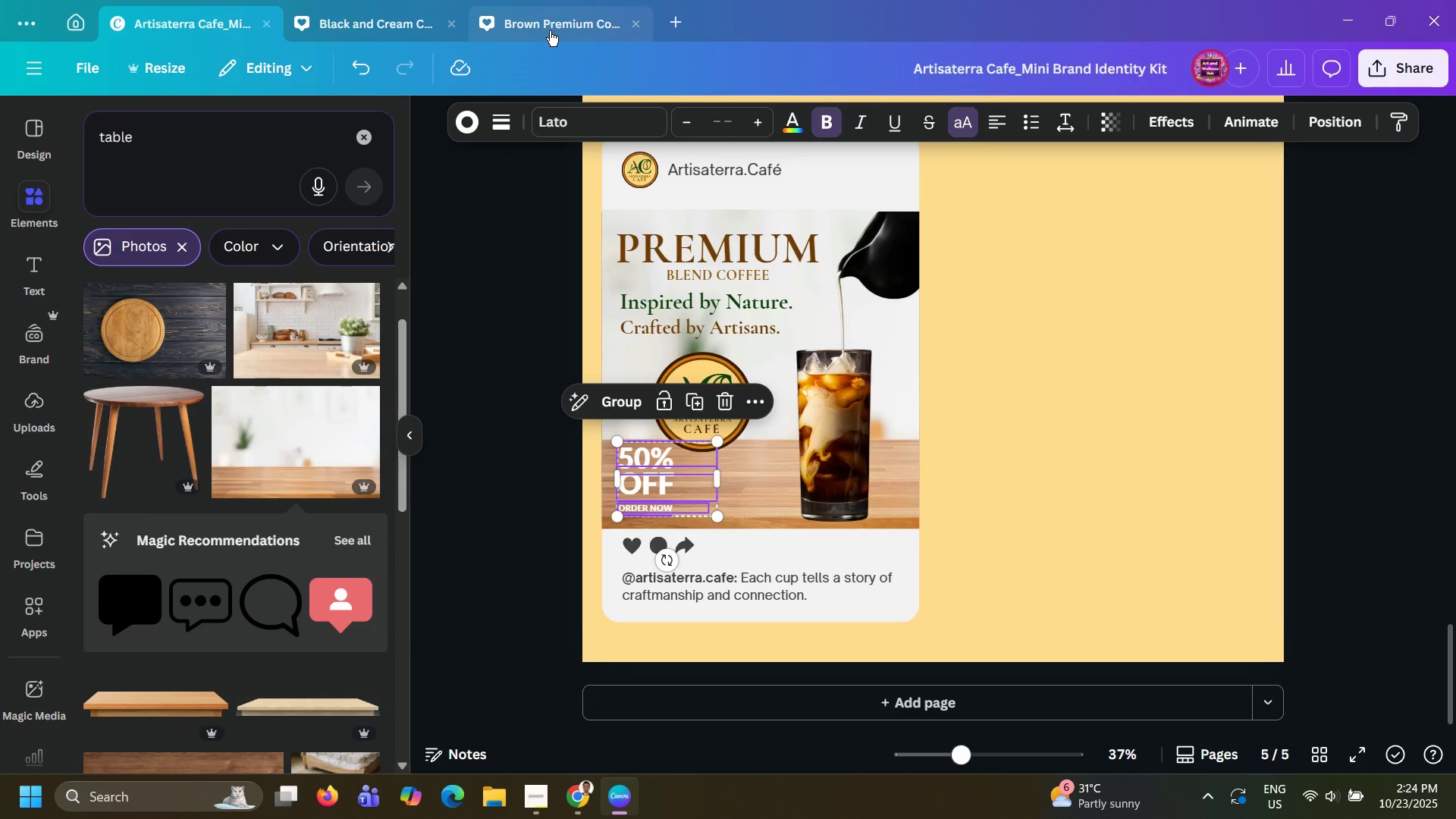 
left_click([550, 31])
 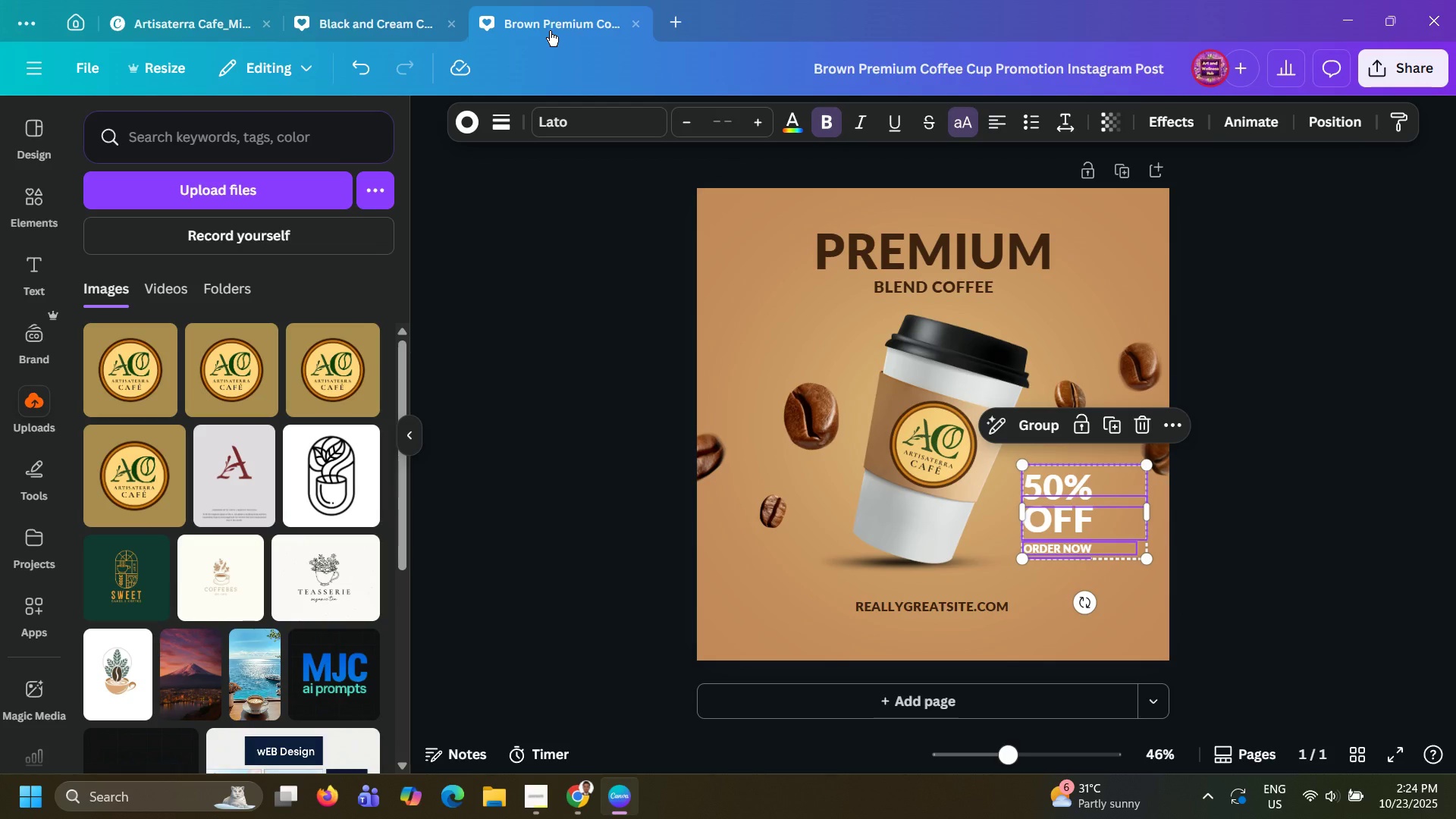 
key(Alt+AltLeft)
 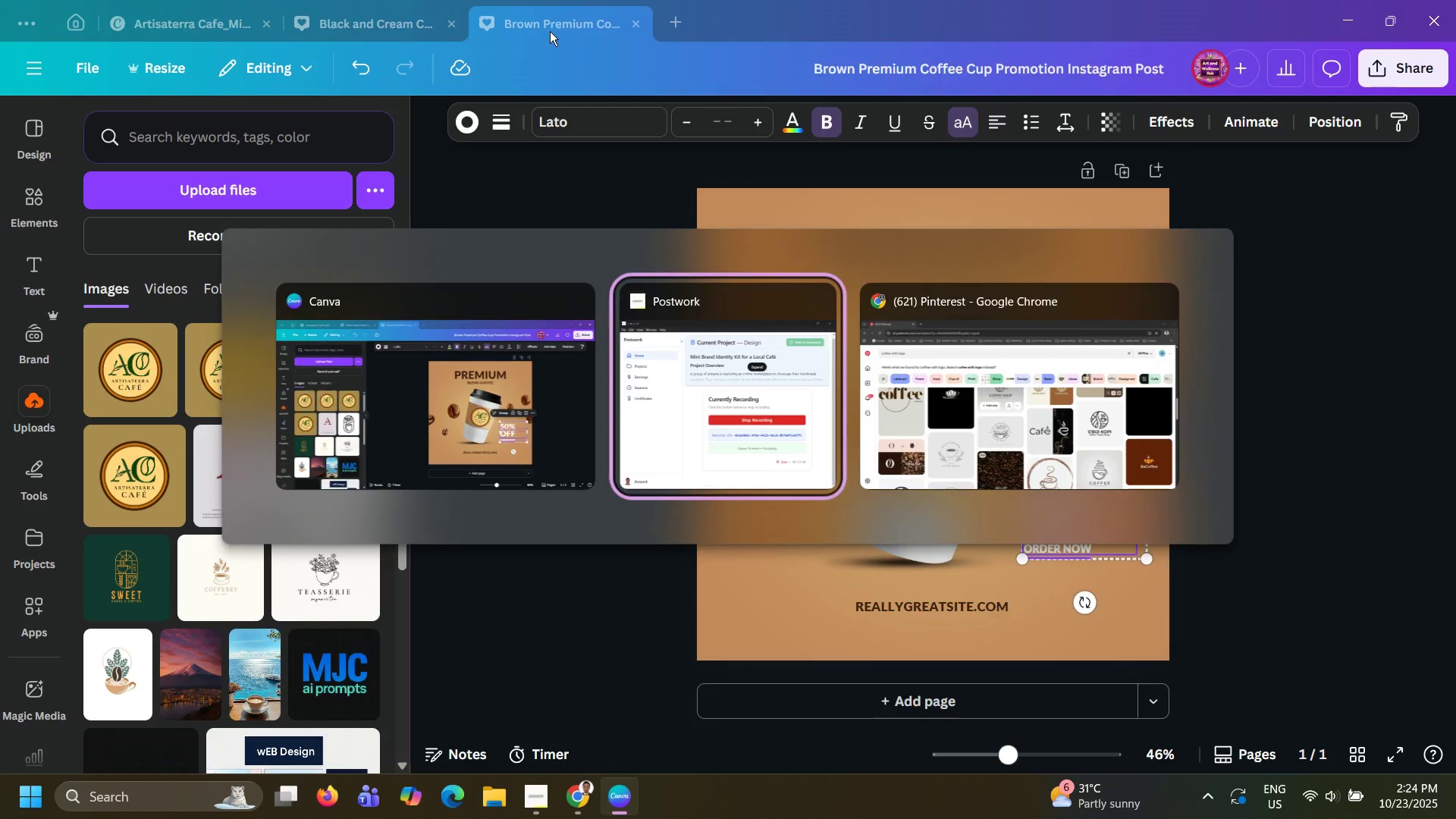 
key(Alt+Tab)